 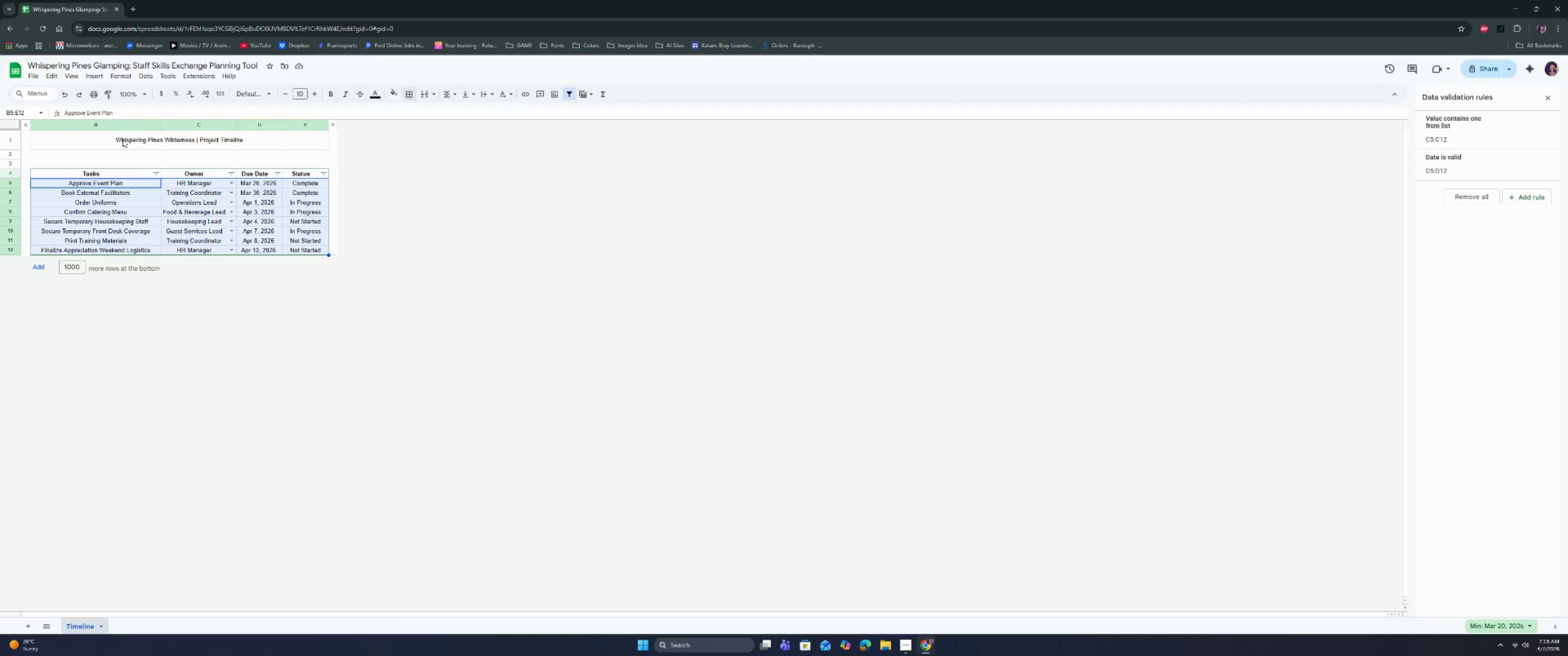 
double_click([125, 76])
 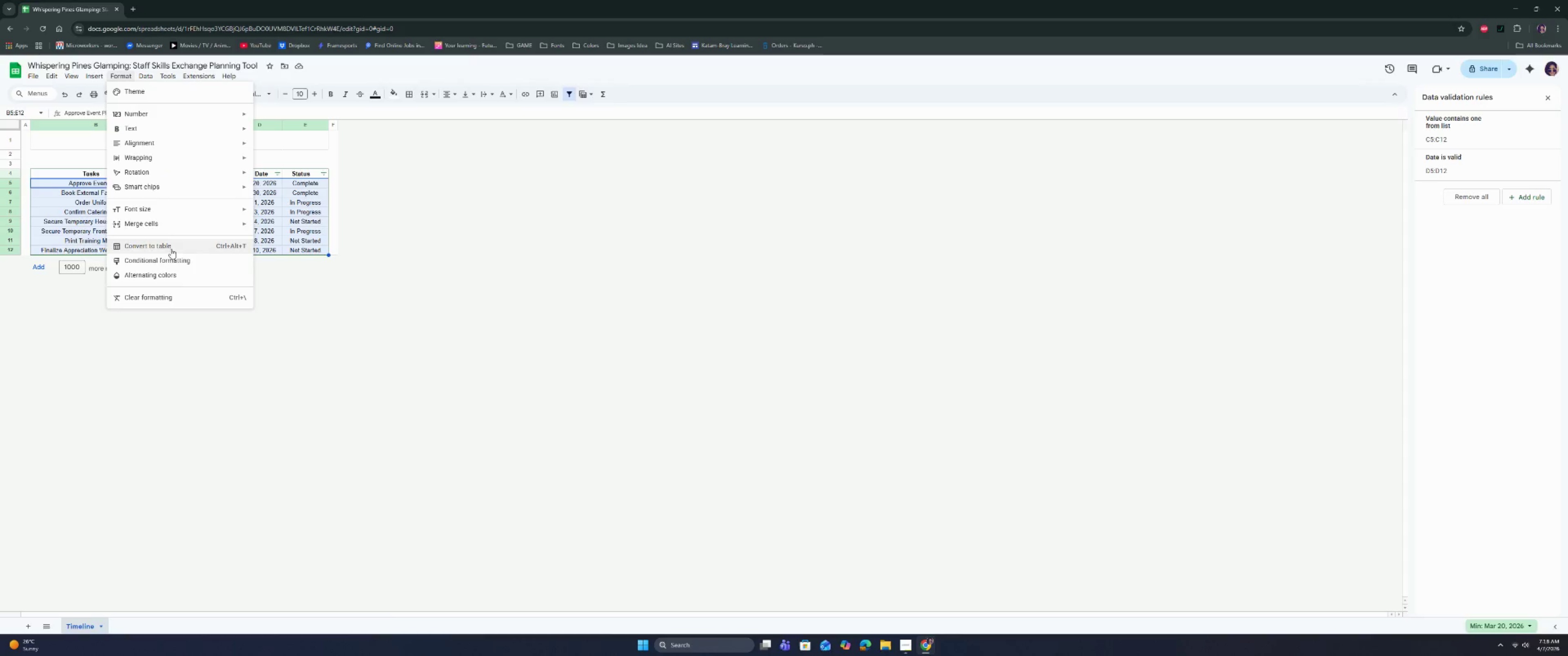 
left_click([170, 255])
 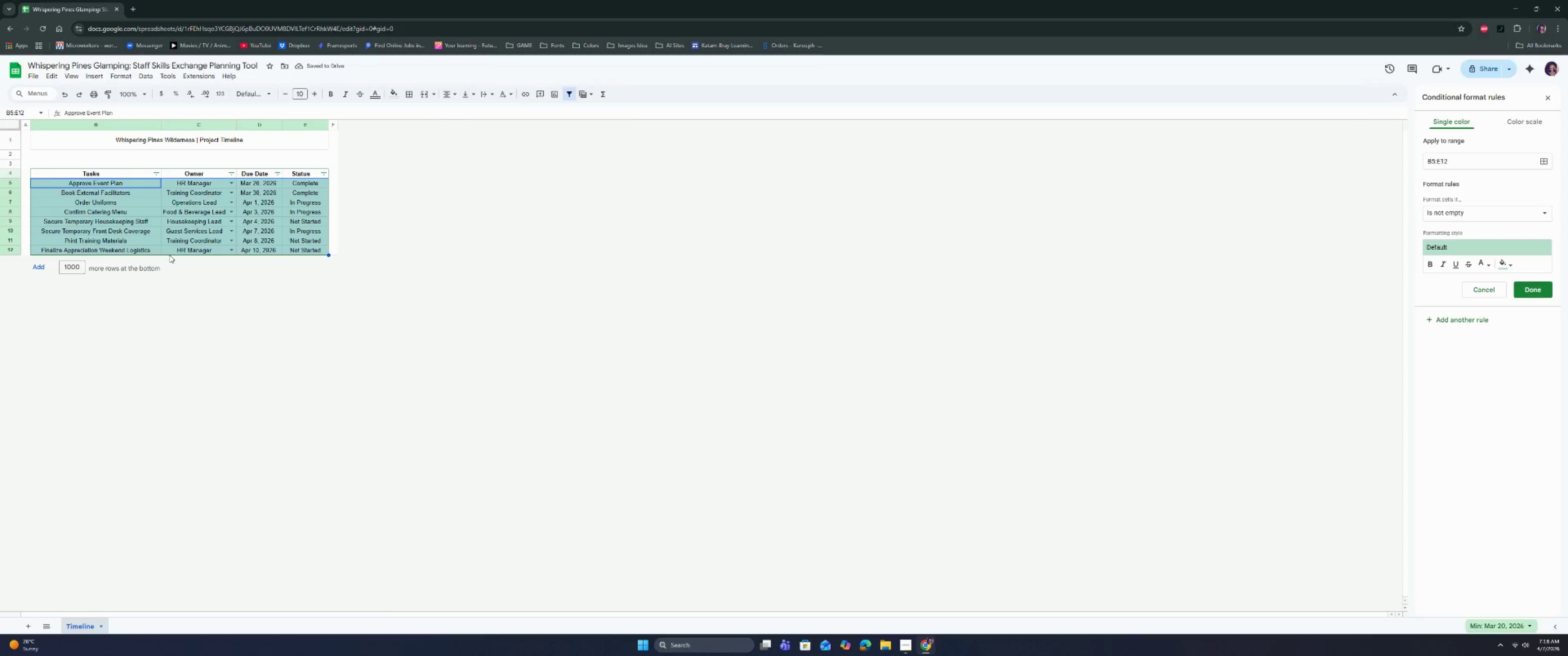 
wait(8.04)
 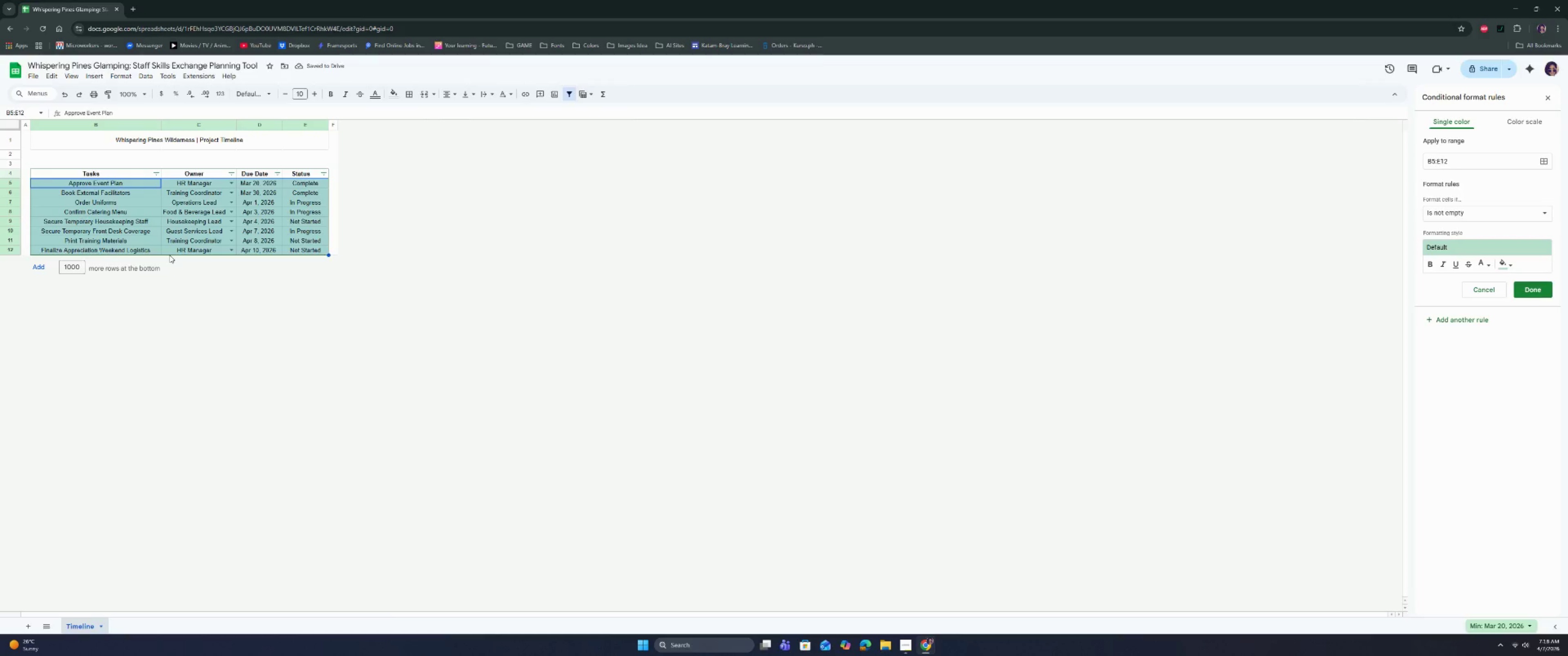 
double_click([1532, 212])
 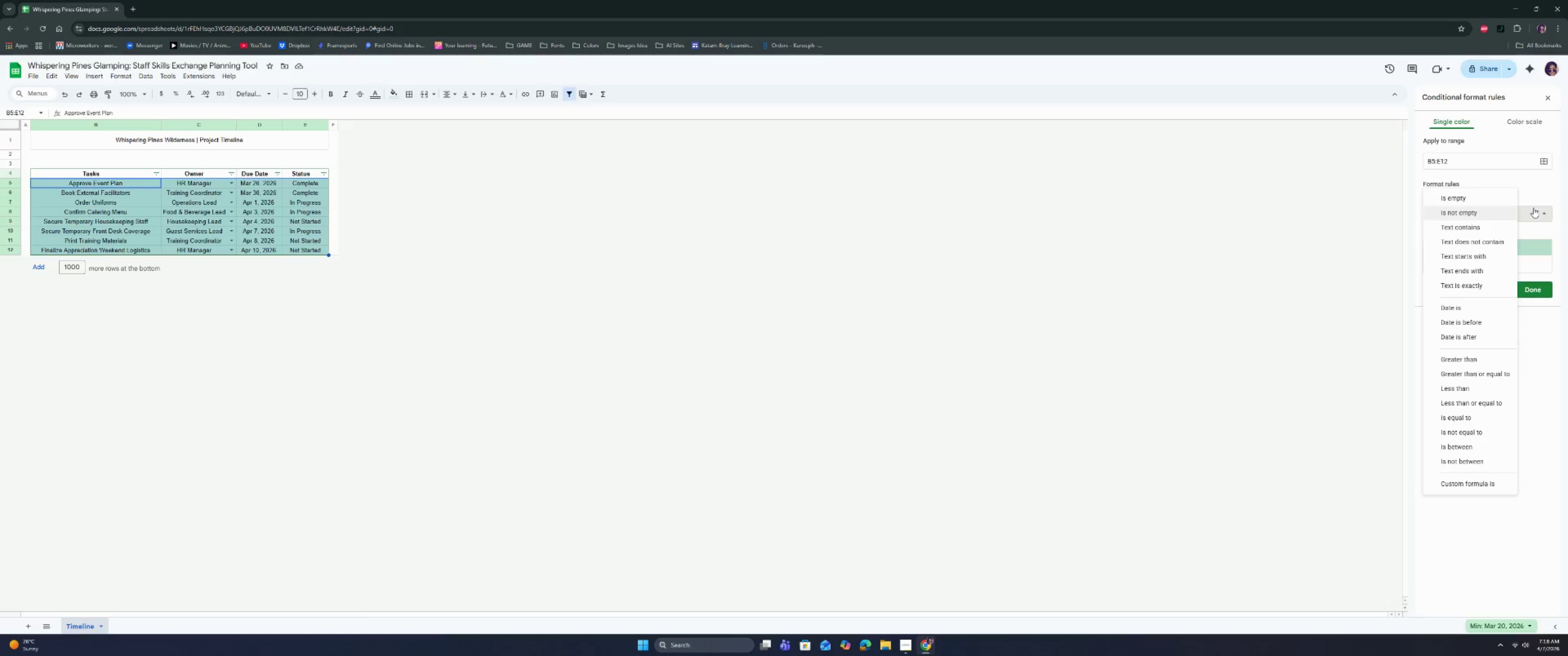 
wait(10.48)
 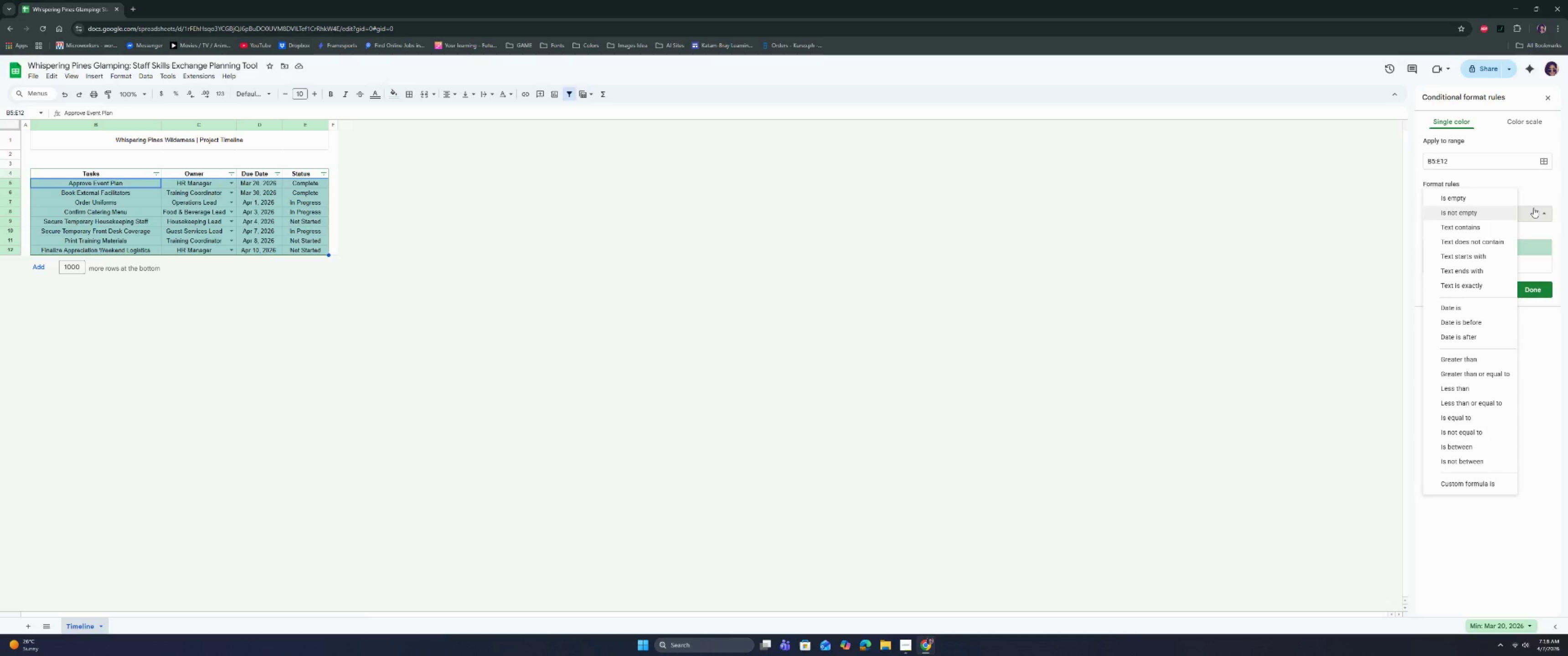 
left_click([1466, 420])
 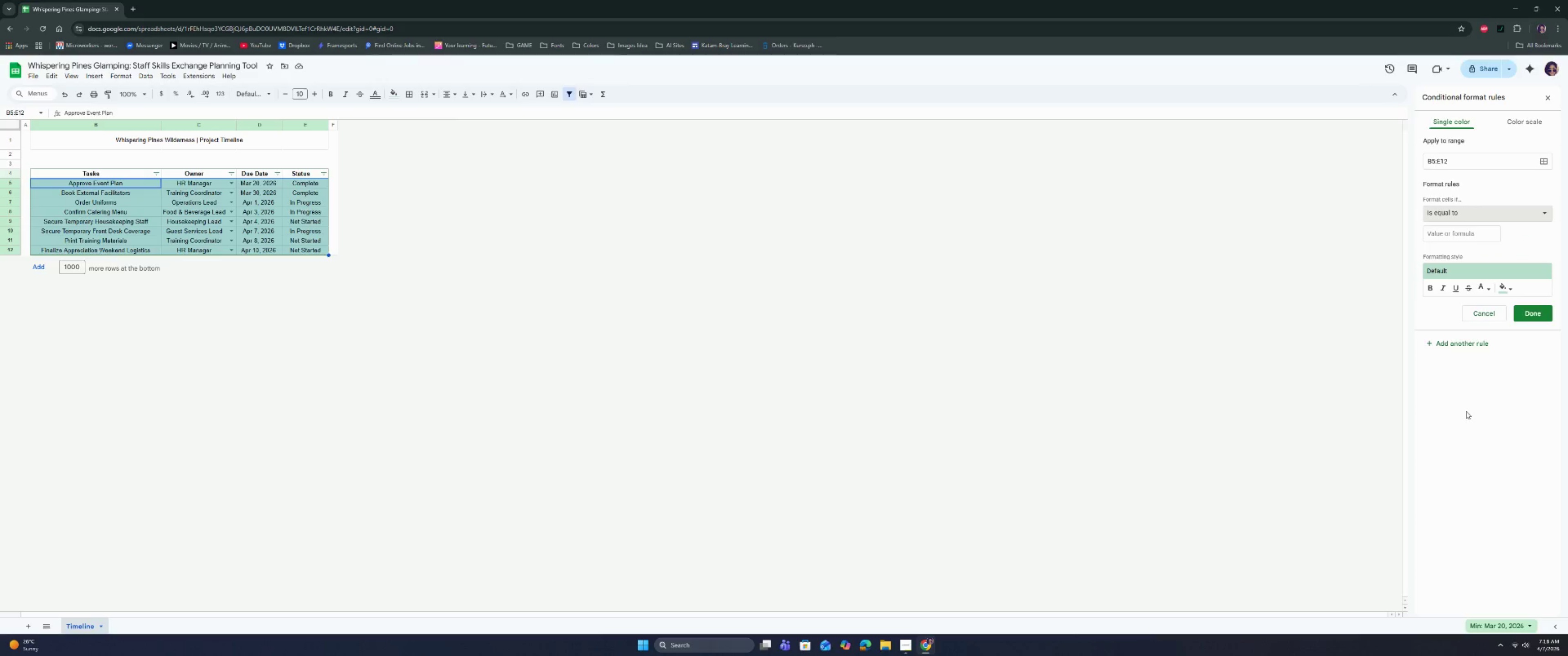 
left_click([1478, 230])
 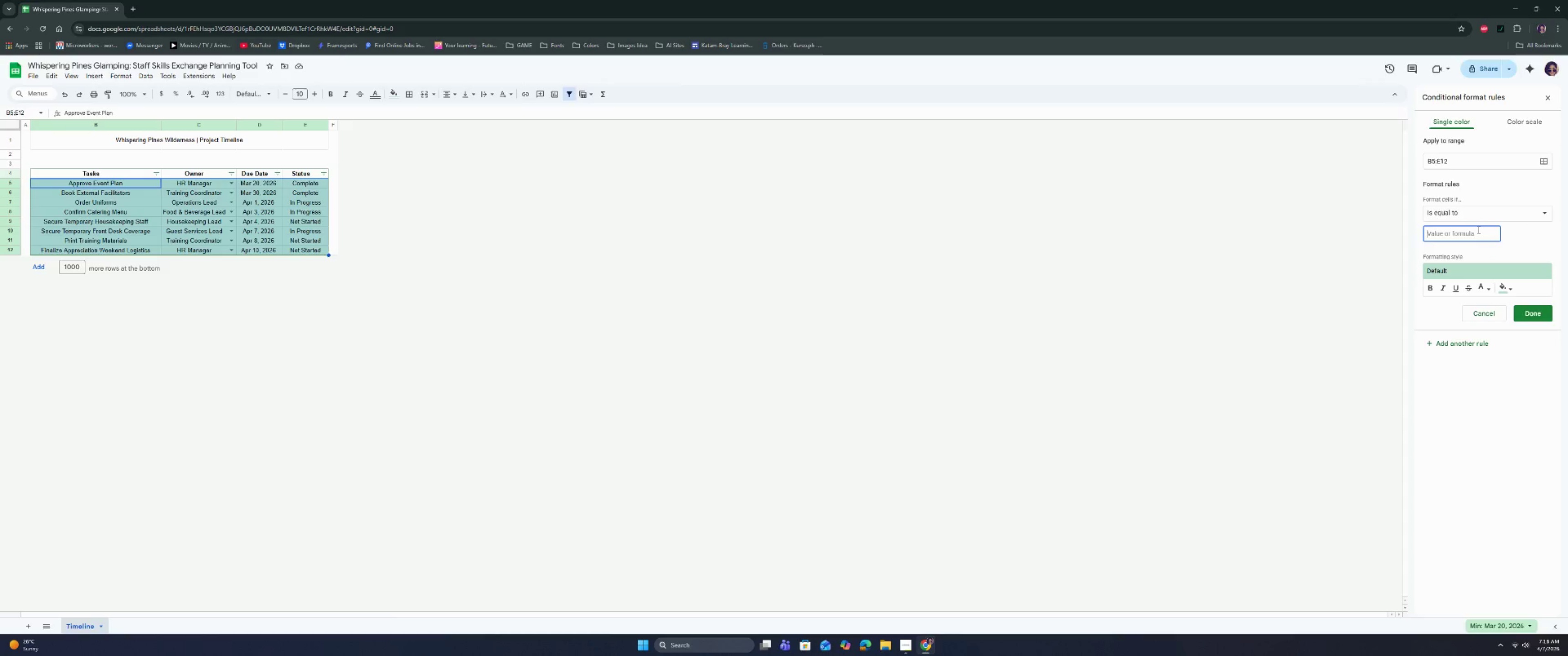 
wait(5.75)
 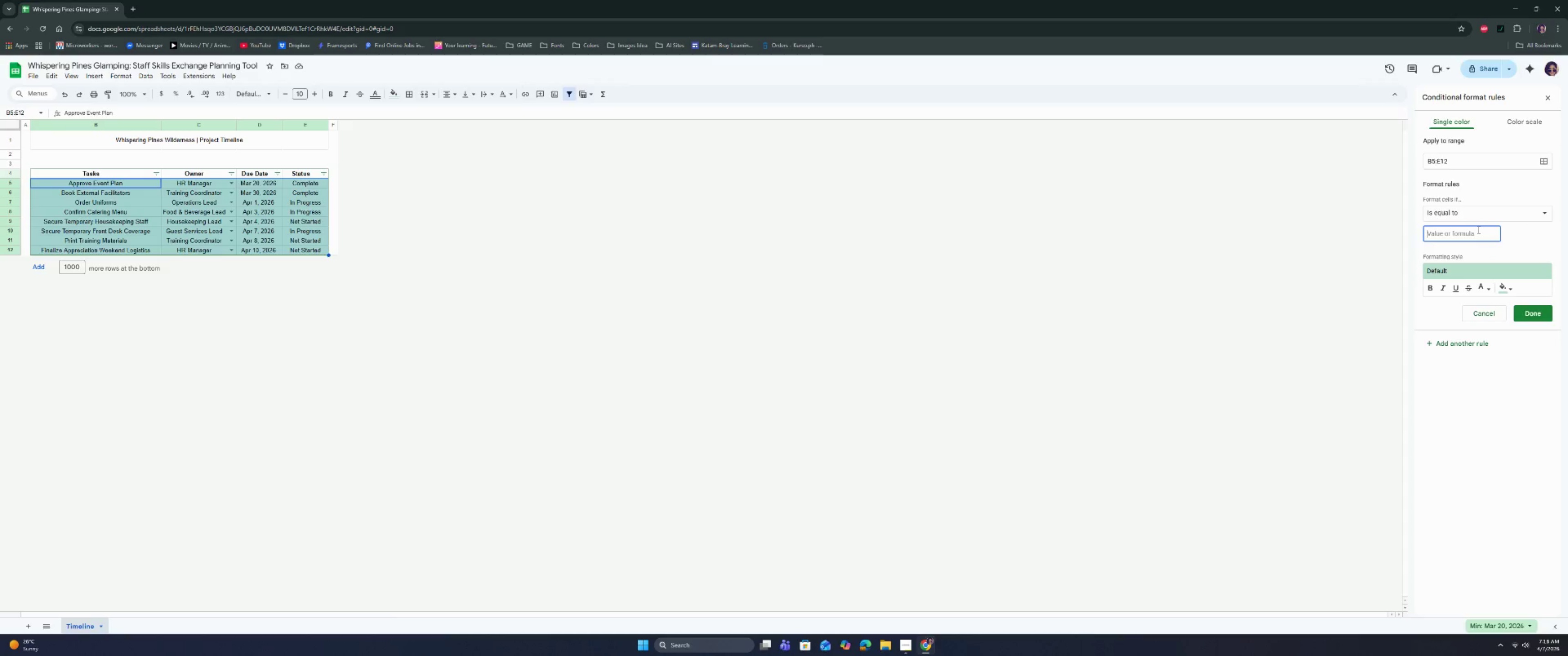 
type(Complete)
 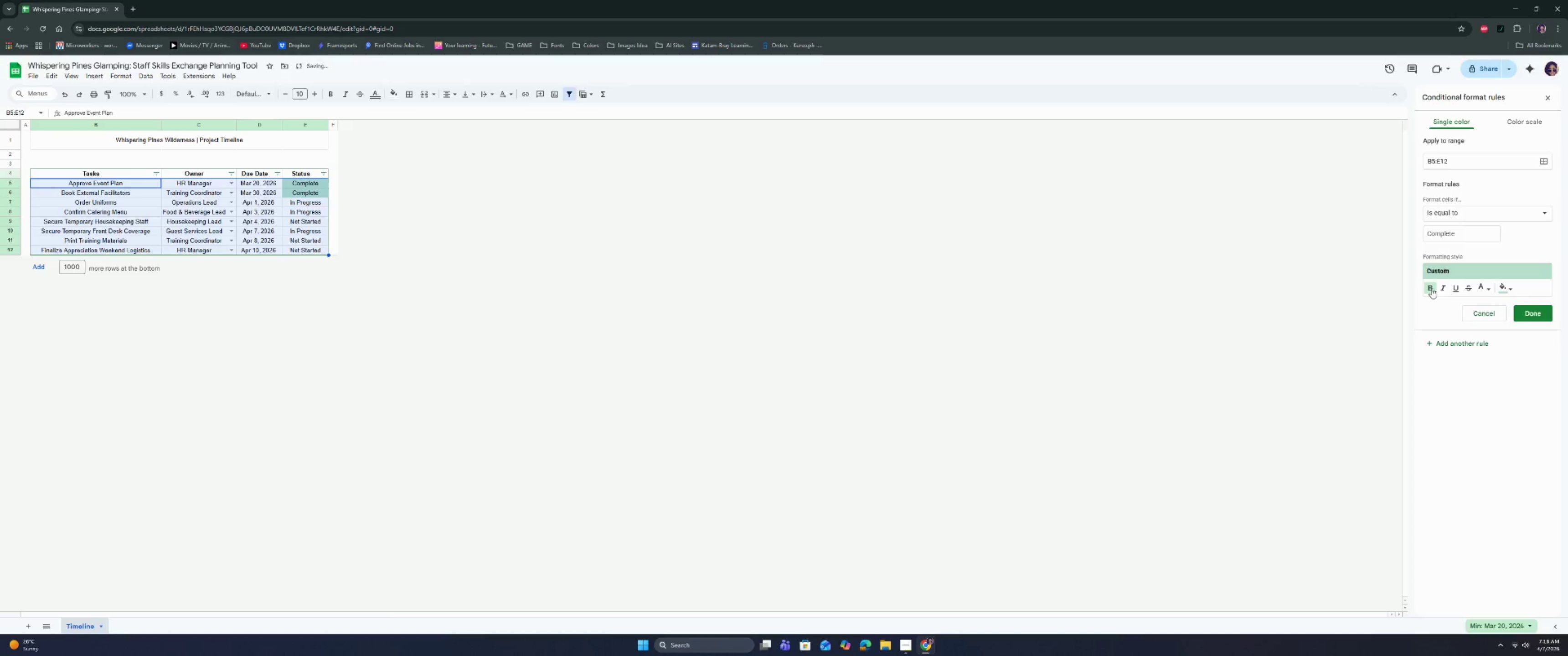 
left_click([1480, 287])
 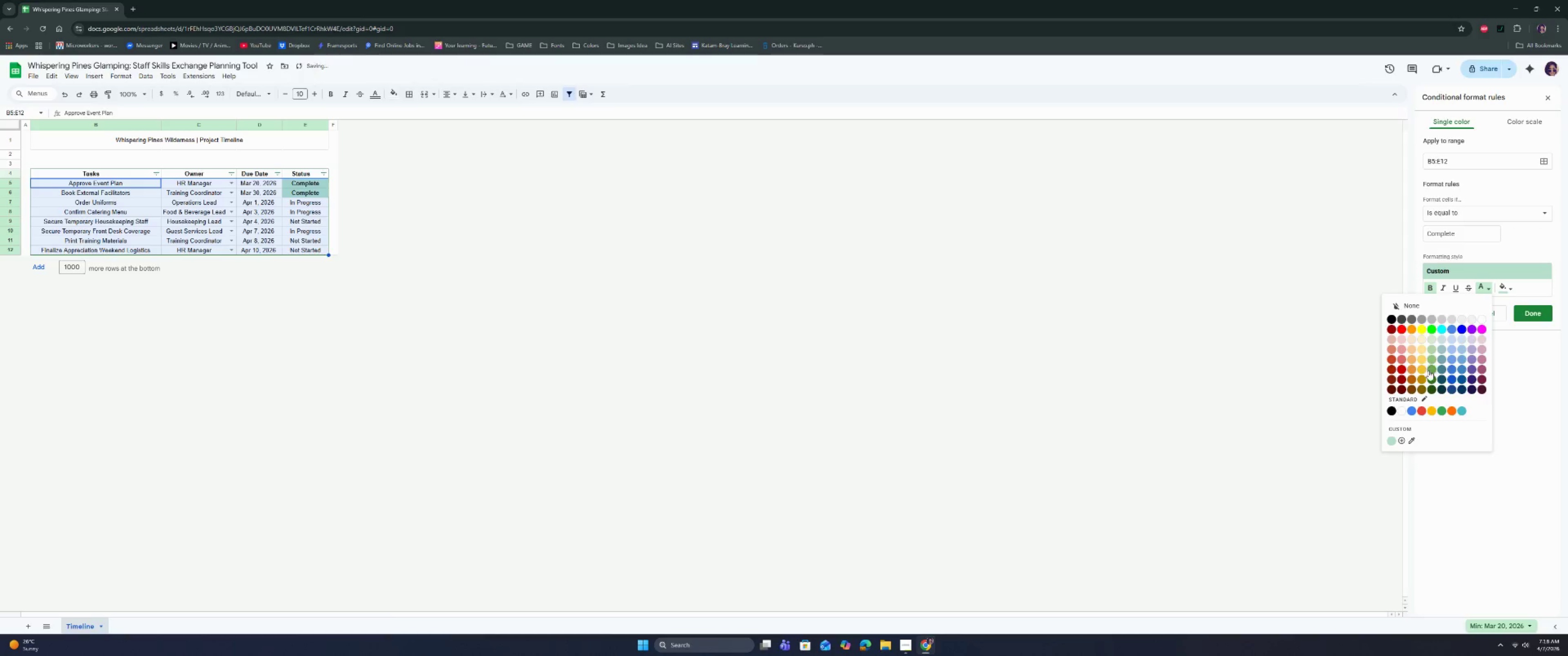 
left_click([1431, 379])
 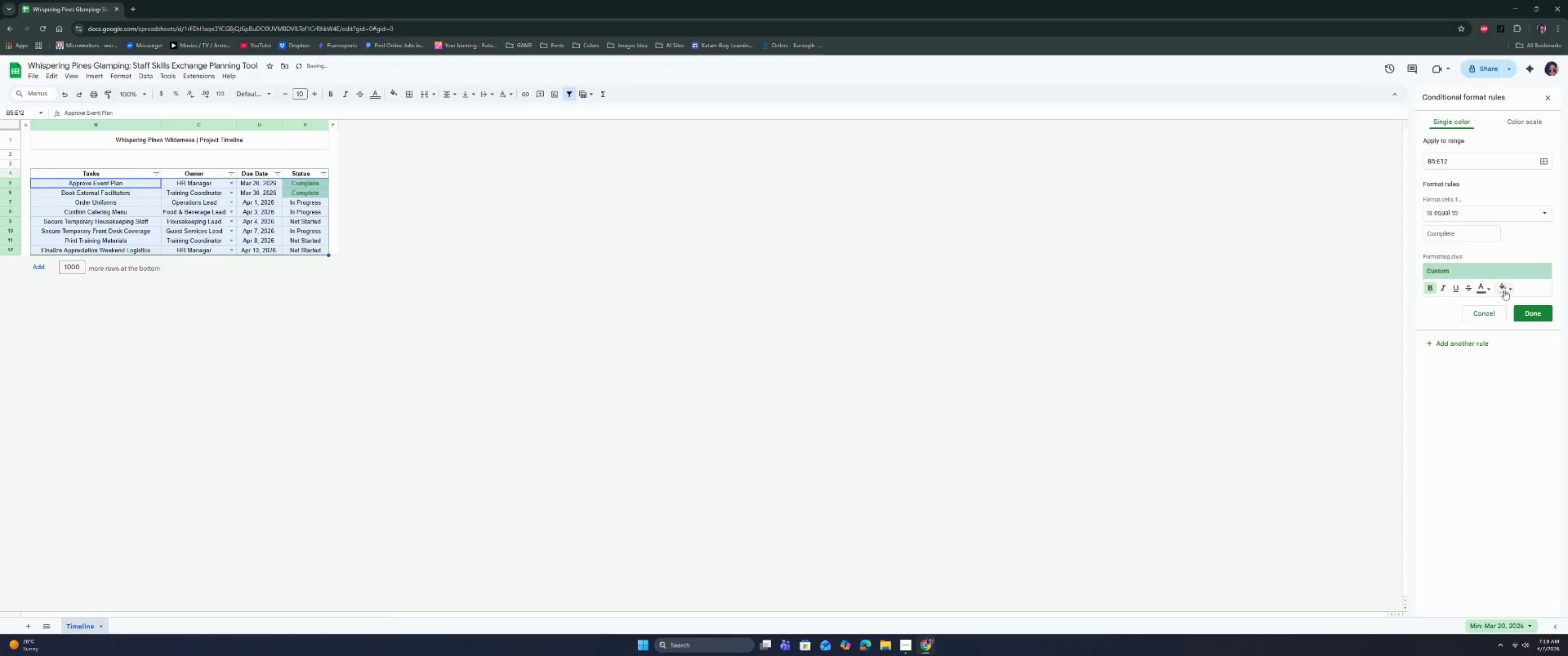 
left_click([1501, 288])
 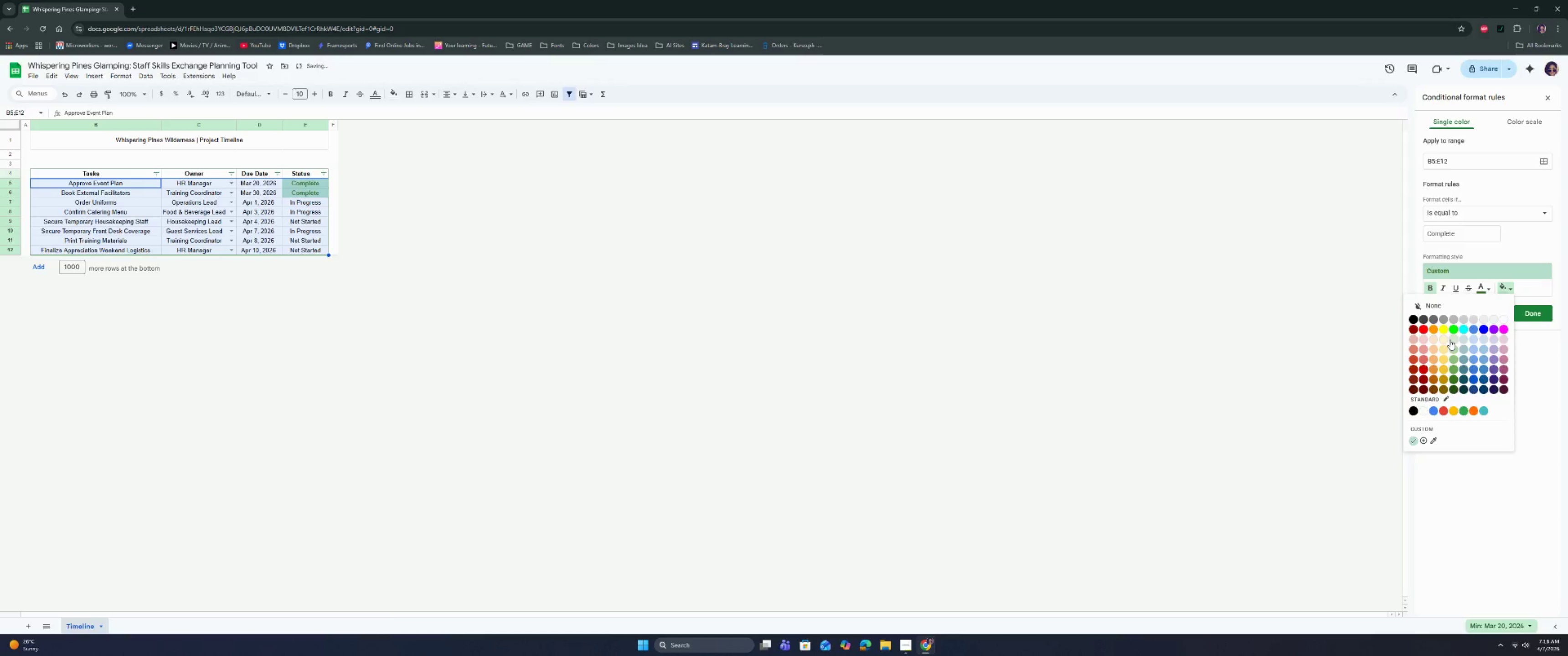 
left_click([1453, 339])
 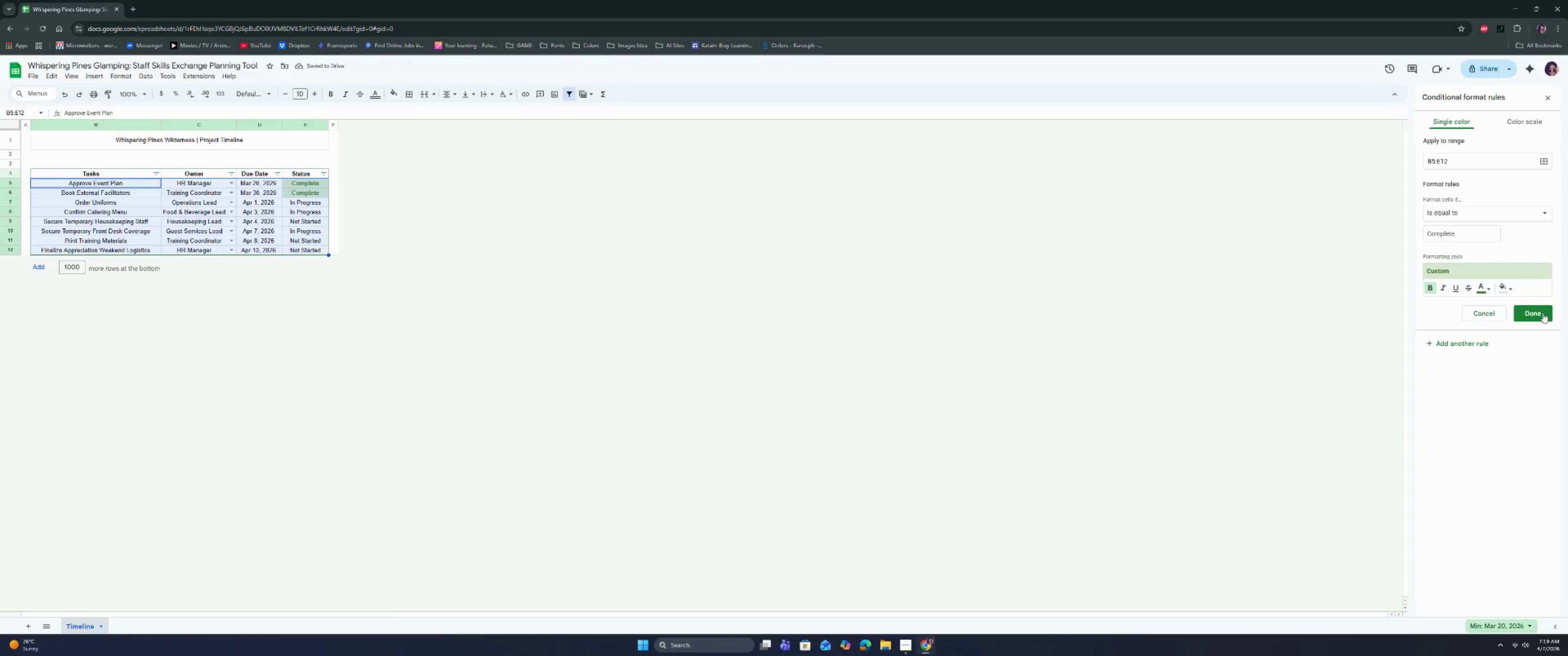 
wait(7.01)
 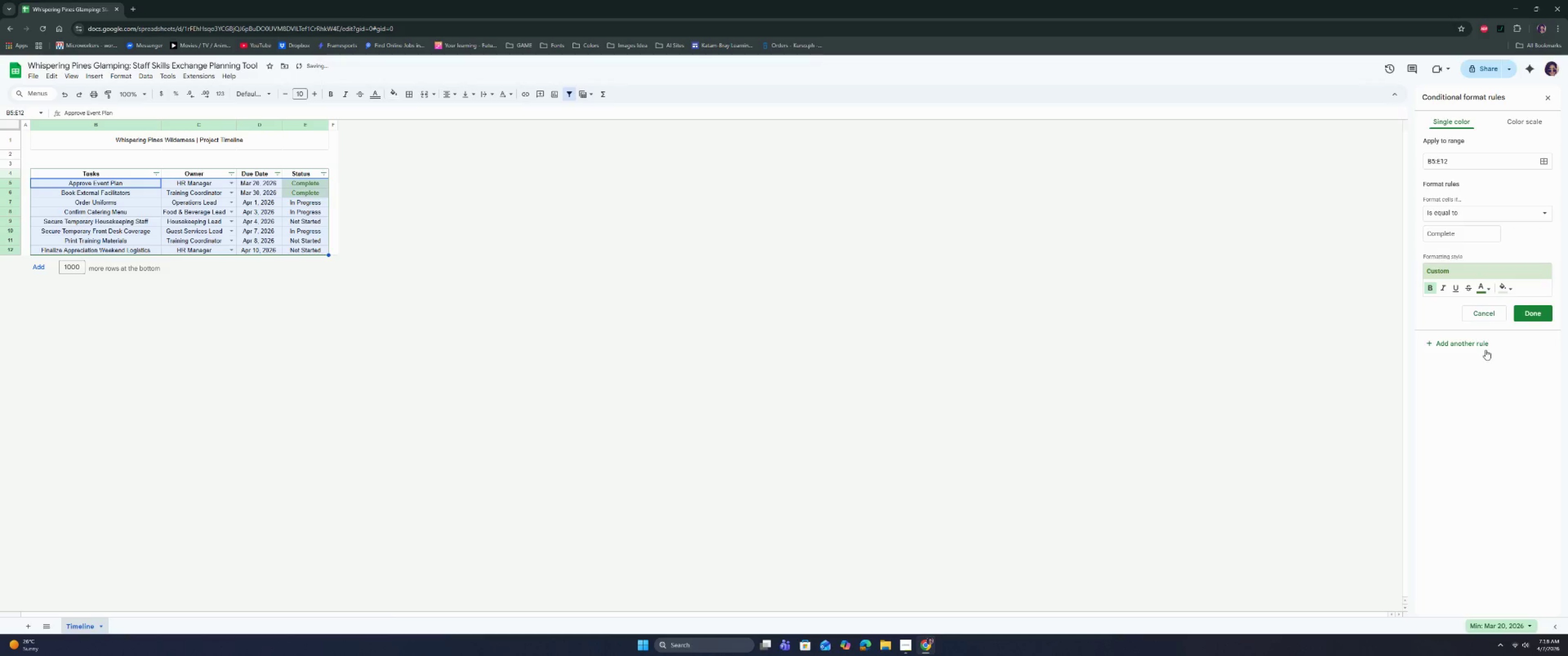 
left_click([1543, 313])
 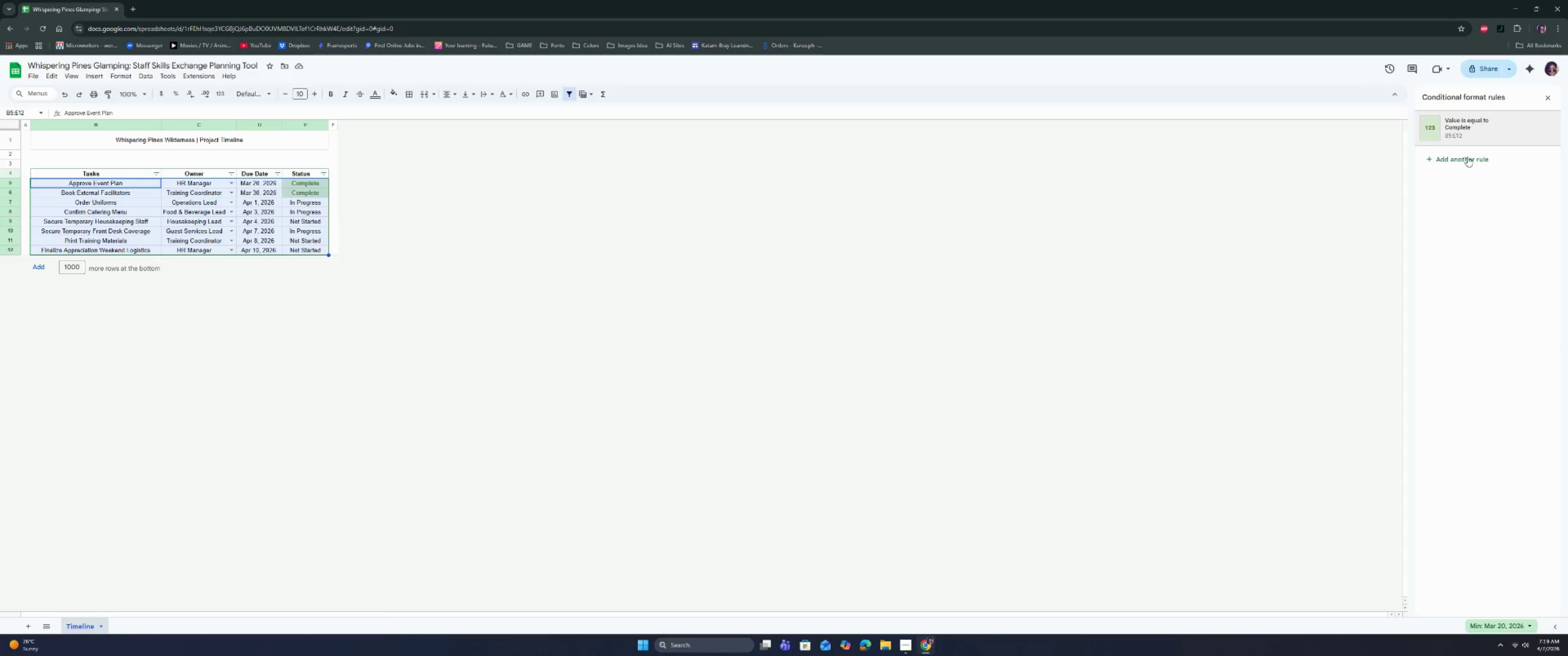 
left_click([1468, 154])
 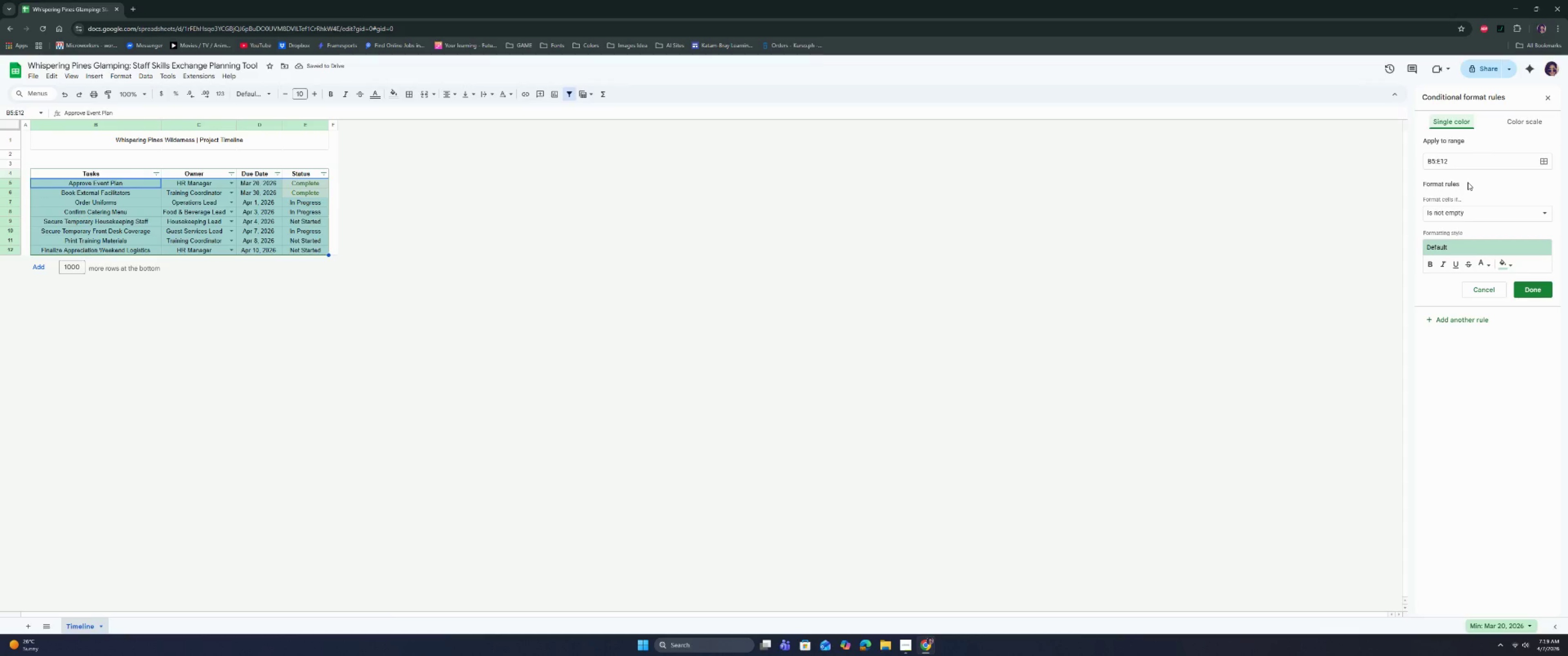 
wait(8.47)
 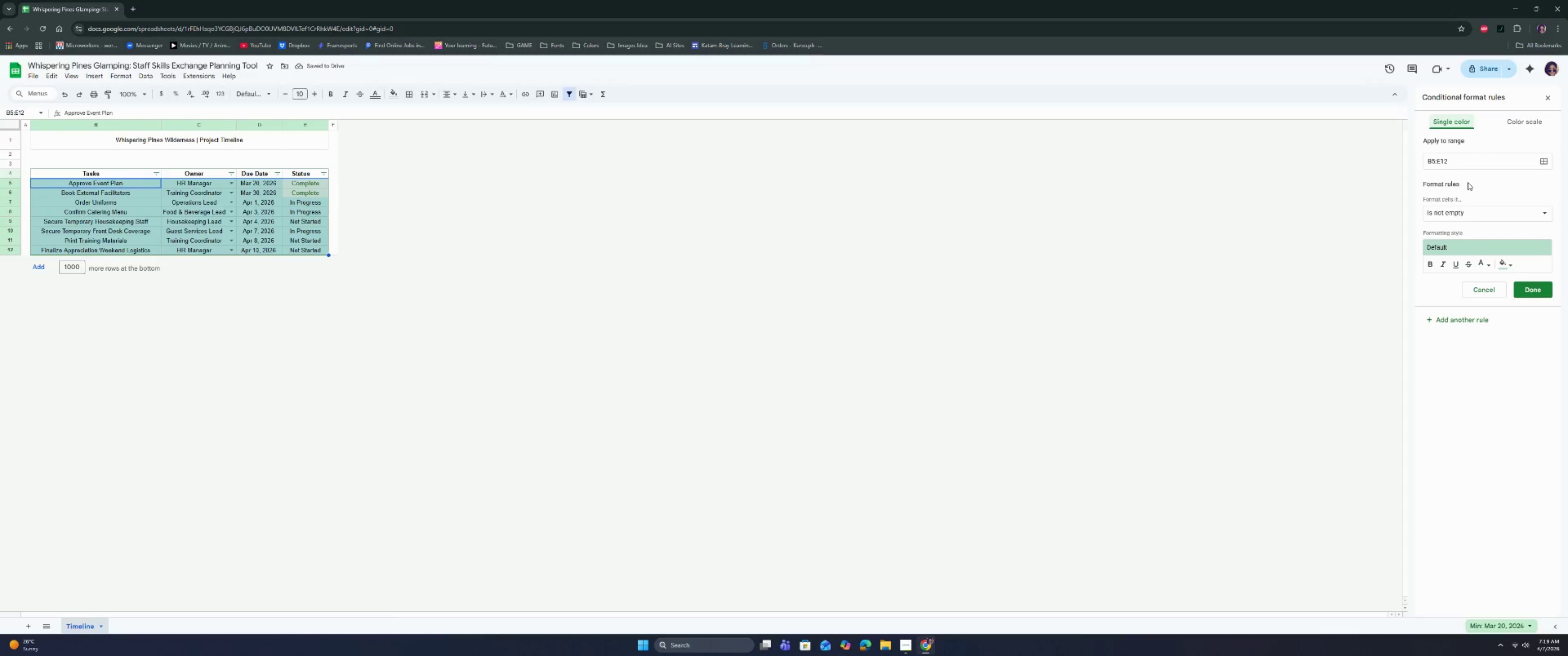 
left_click([1523, 213])
 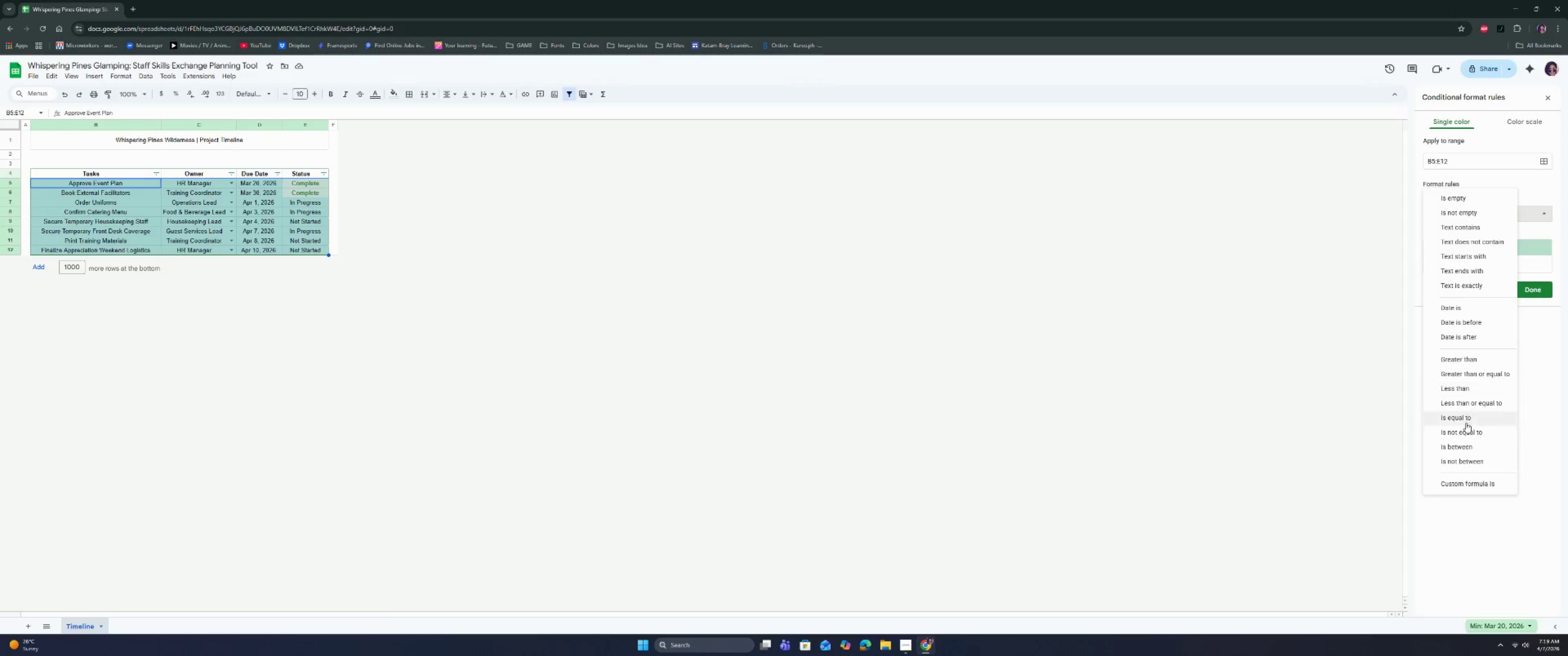 
left_click([1465, 421])
 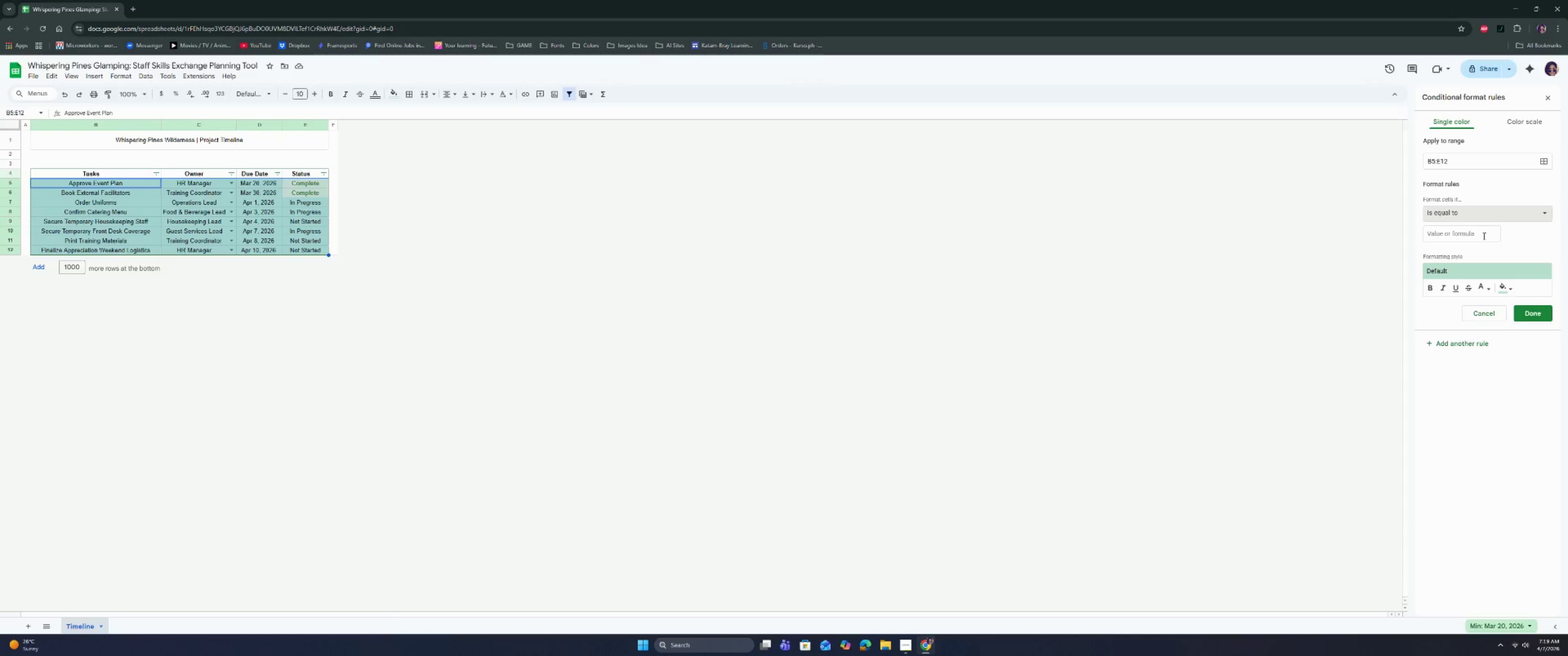 
left_click([1480, 232])
 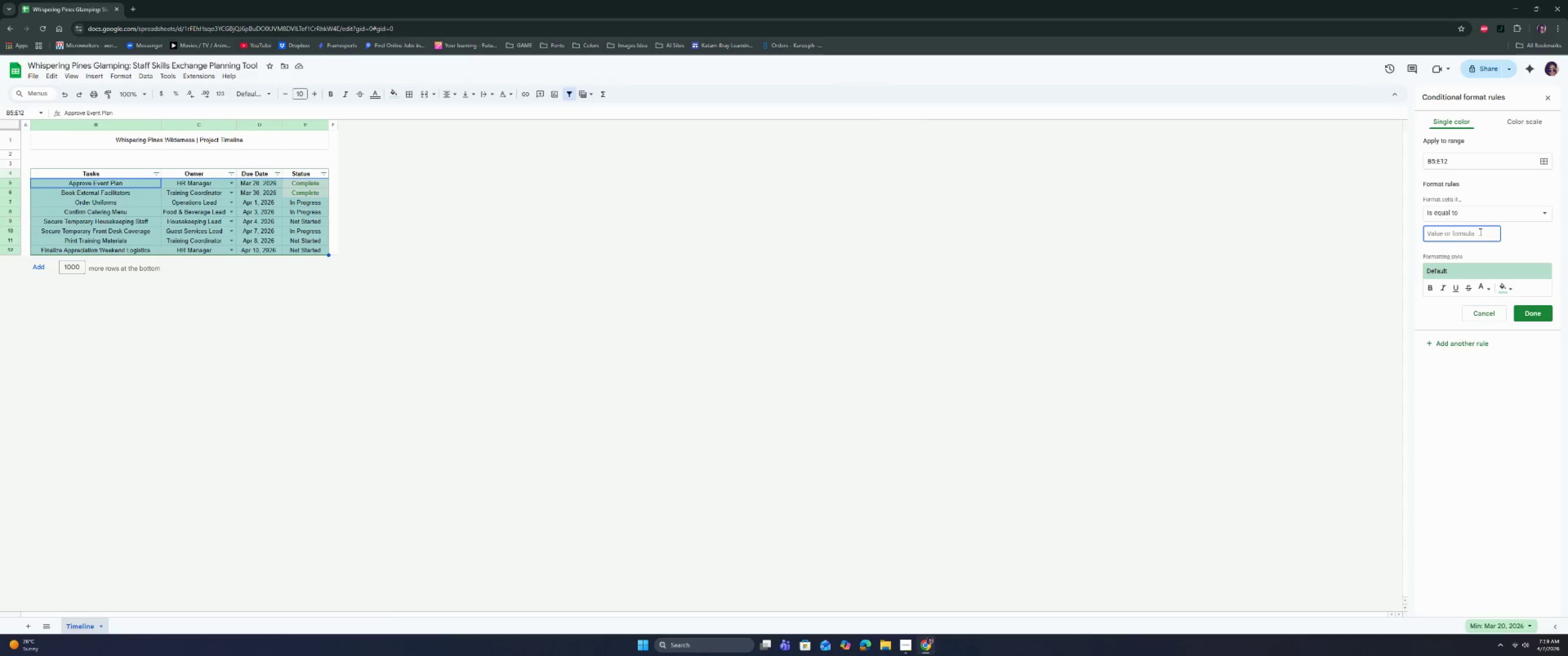 
type(In Progress)
 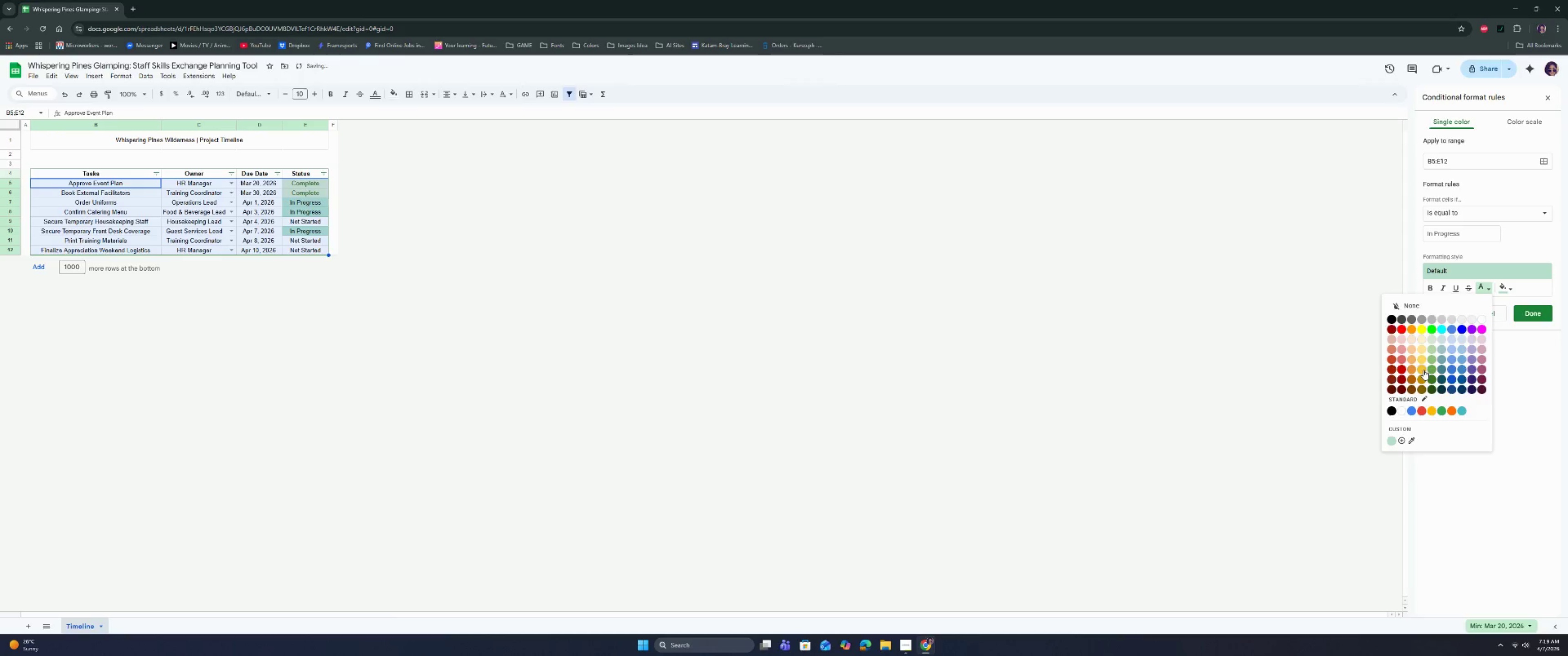 
left_click([1422, 379])
 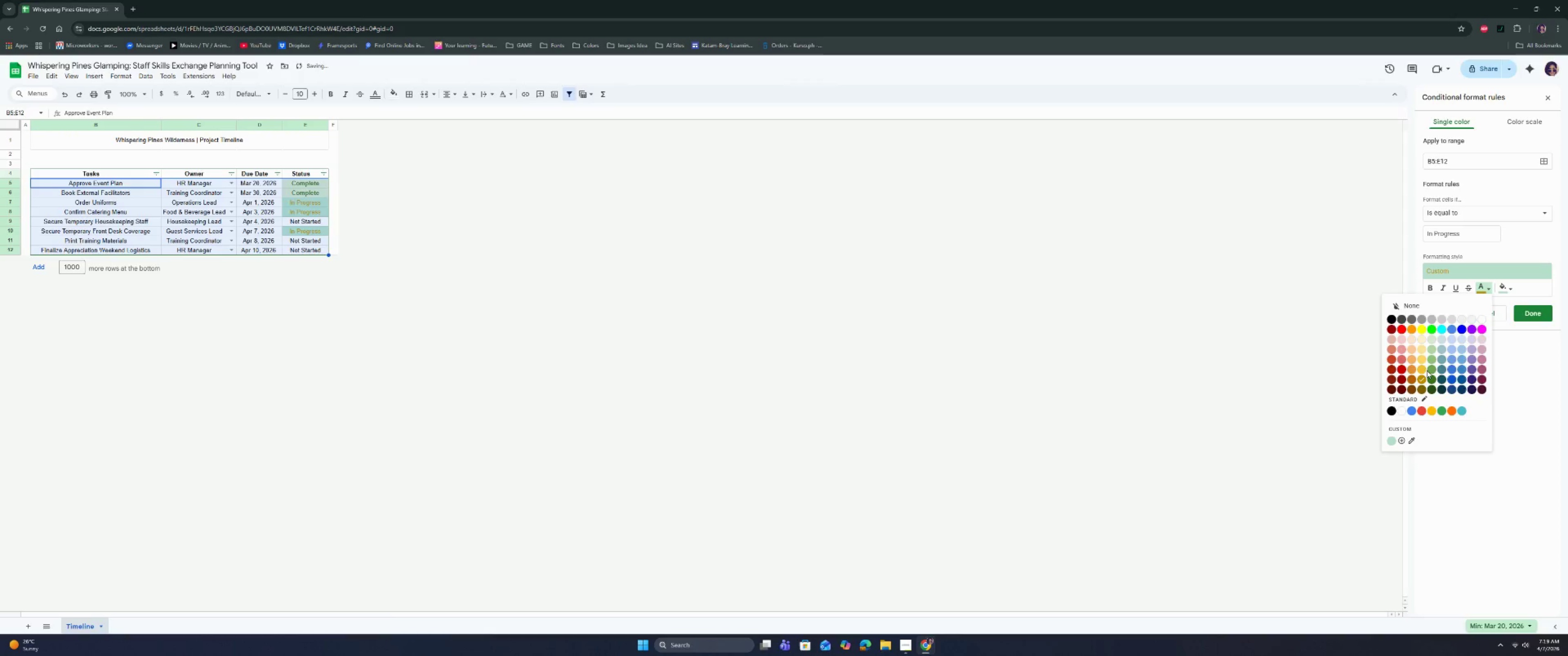 
left_click([1501, 289])
 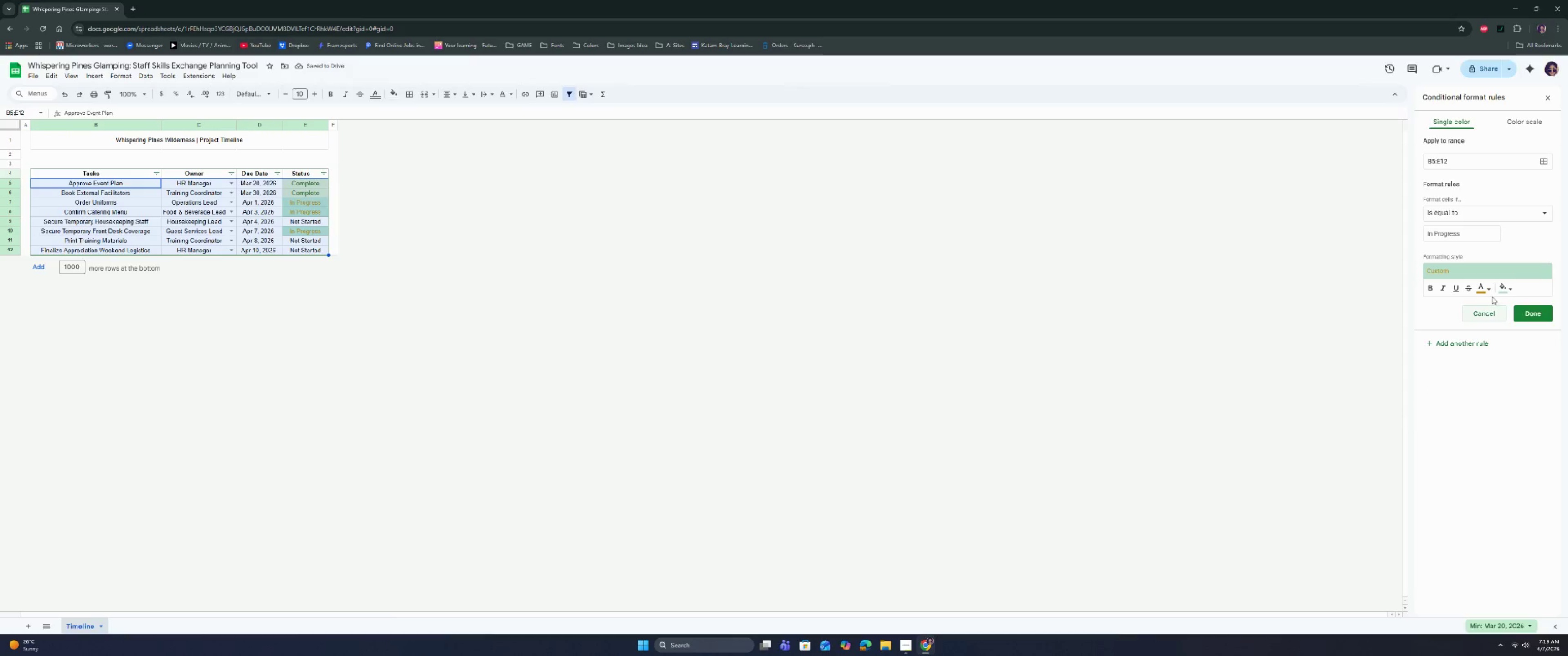 
left_click([1504, 283])
 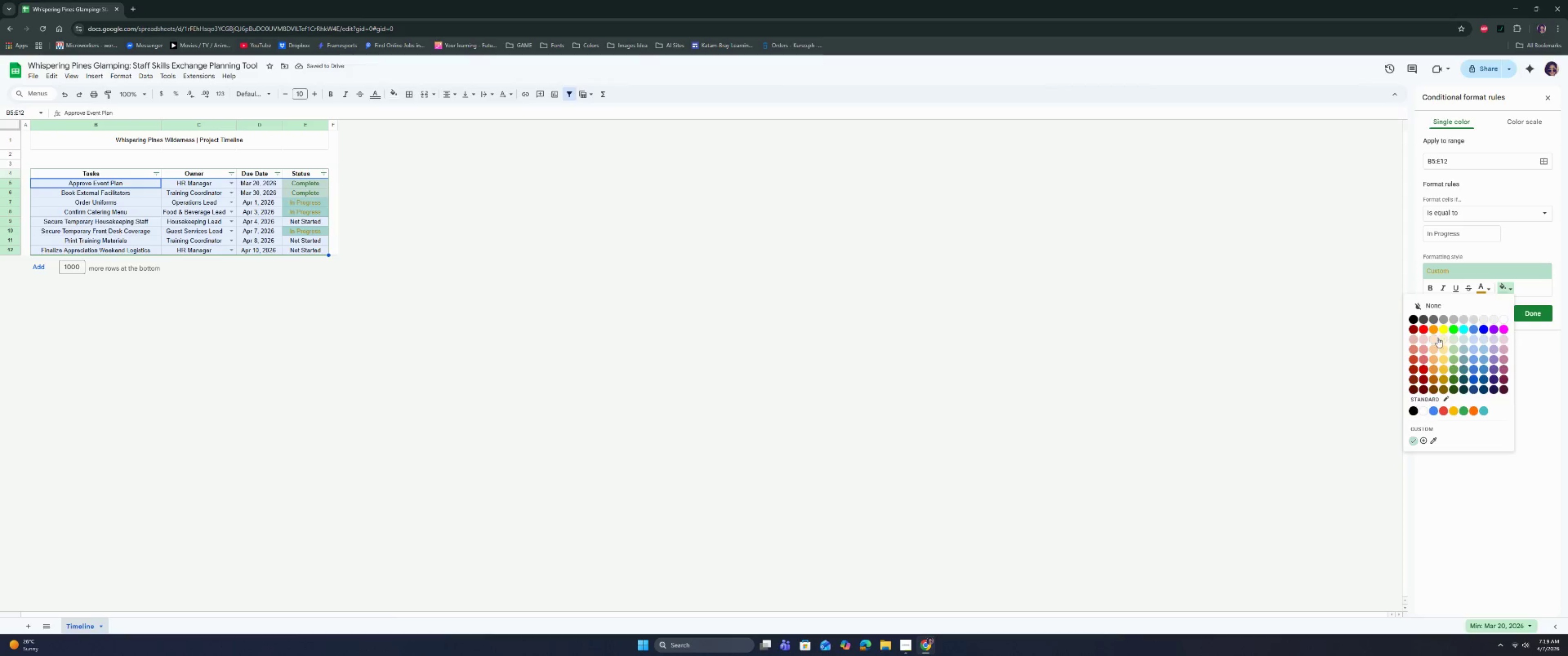 
left_click([1444, 337])
 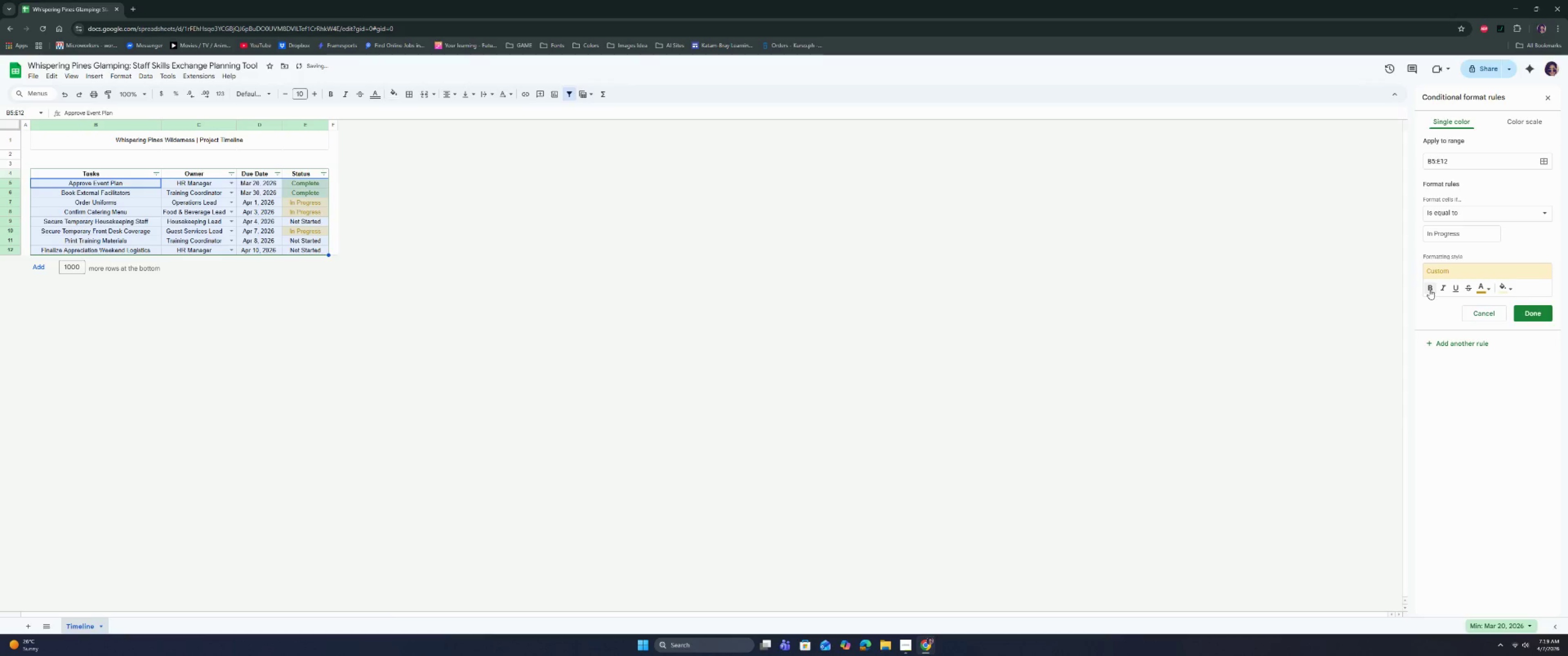 
left_click([1429, 289])
 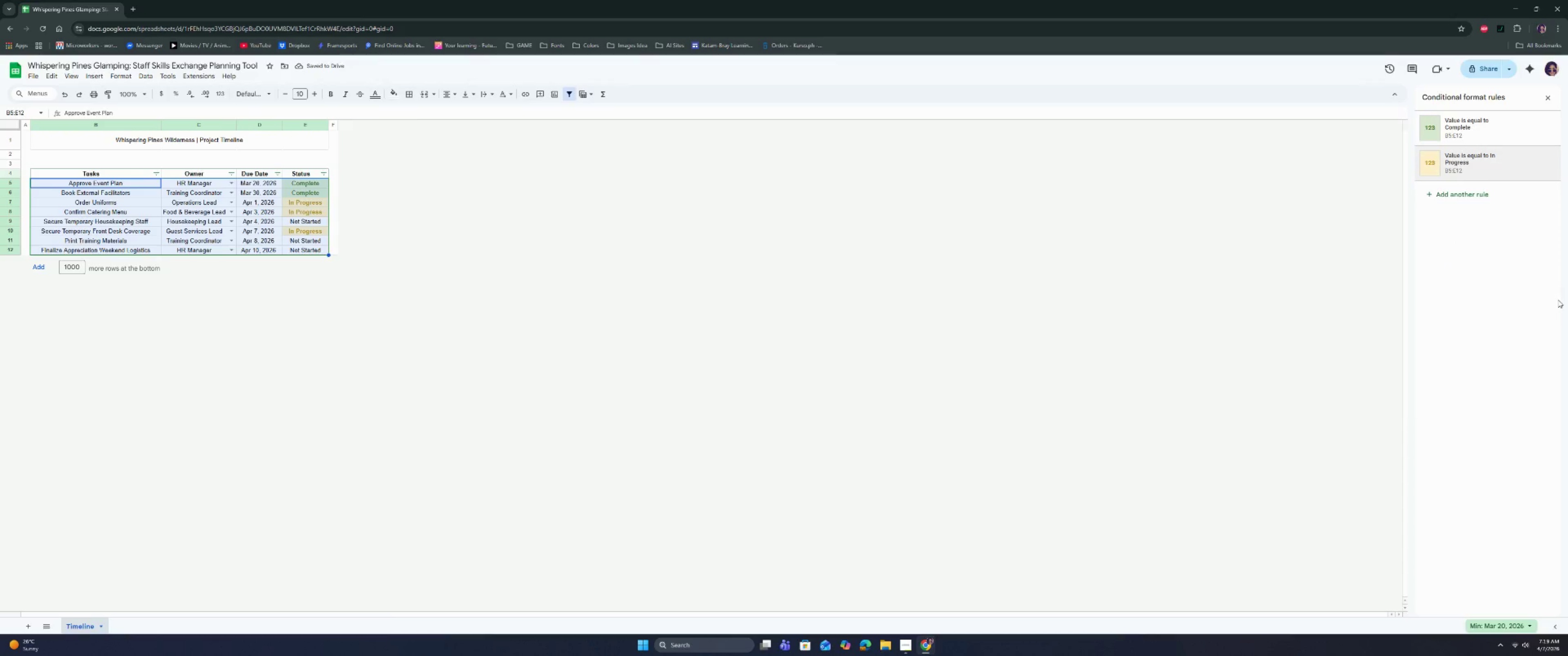 
wait(8.15)
 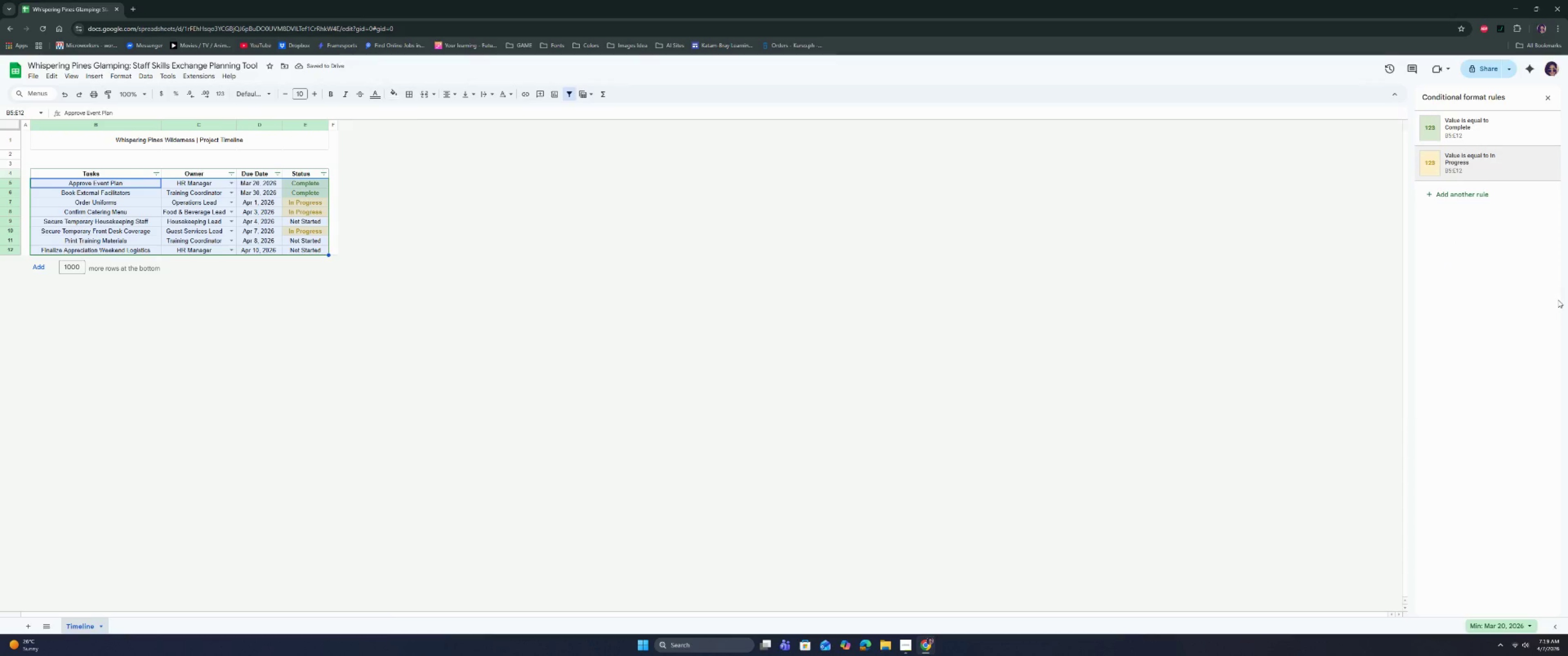 
left_click([1466, 202])
 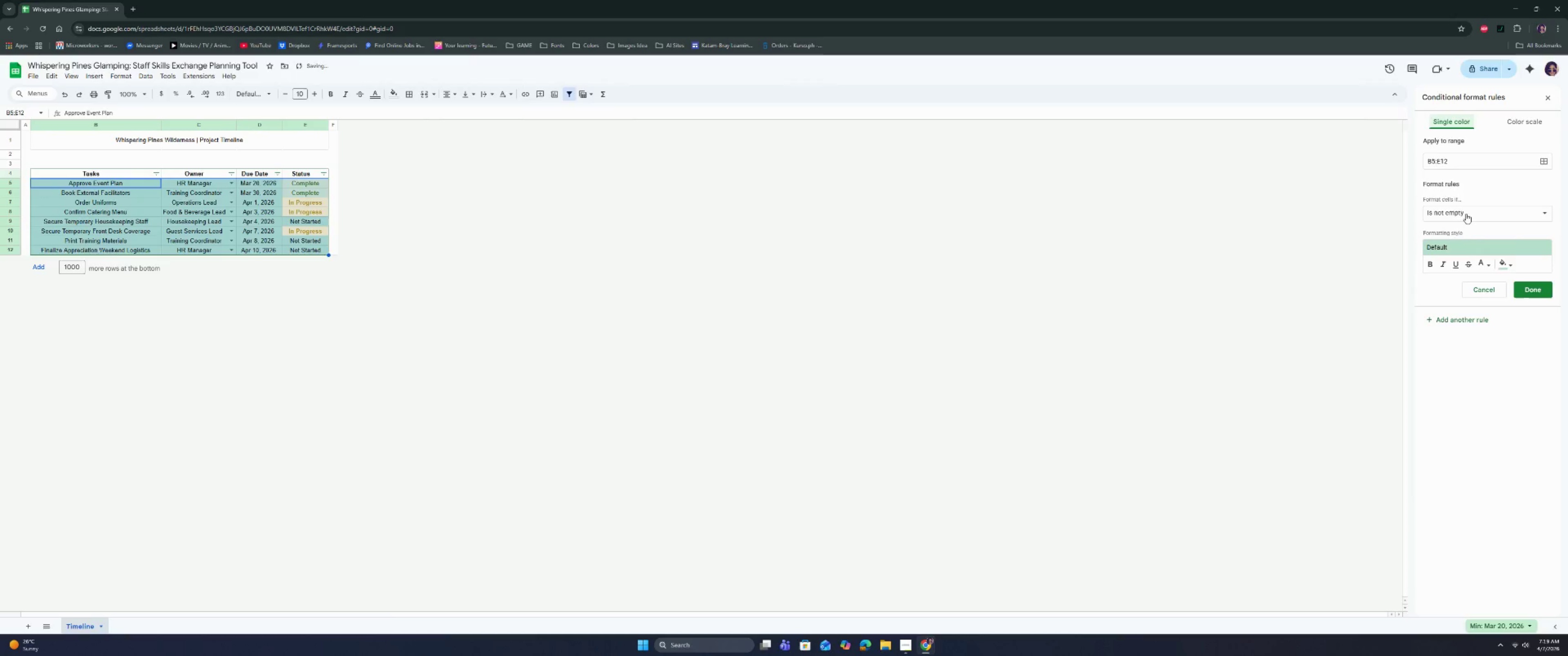 
left_click([1466, 214])
 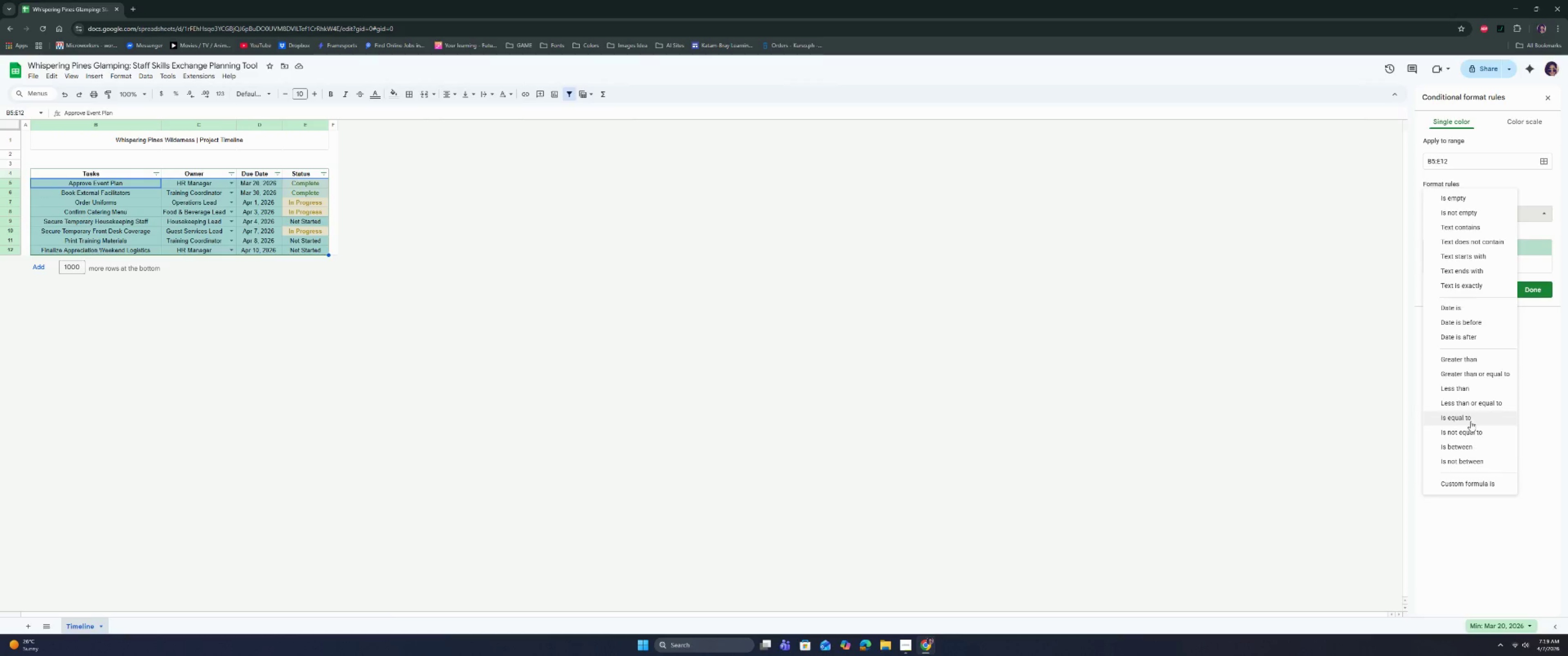 
wait(7.19)
 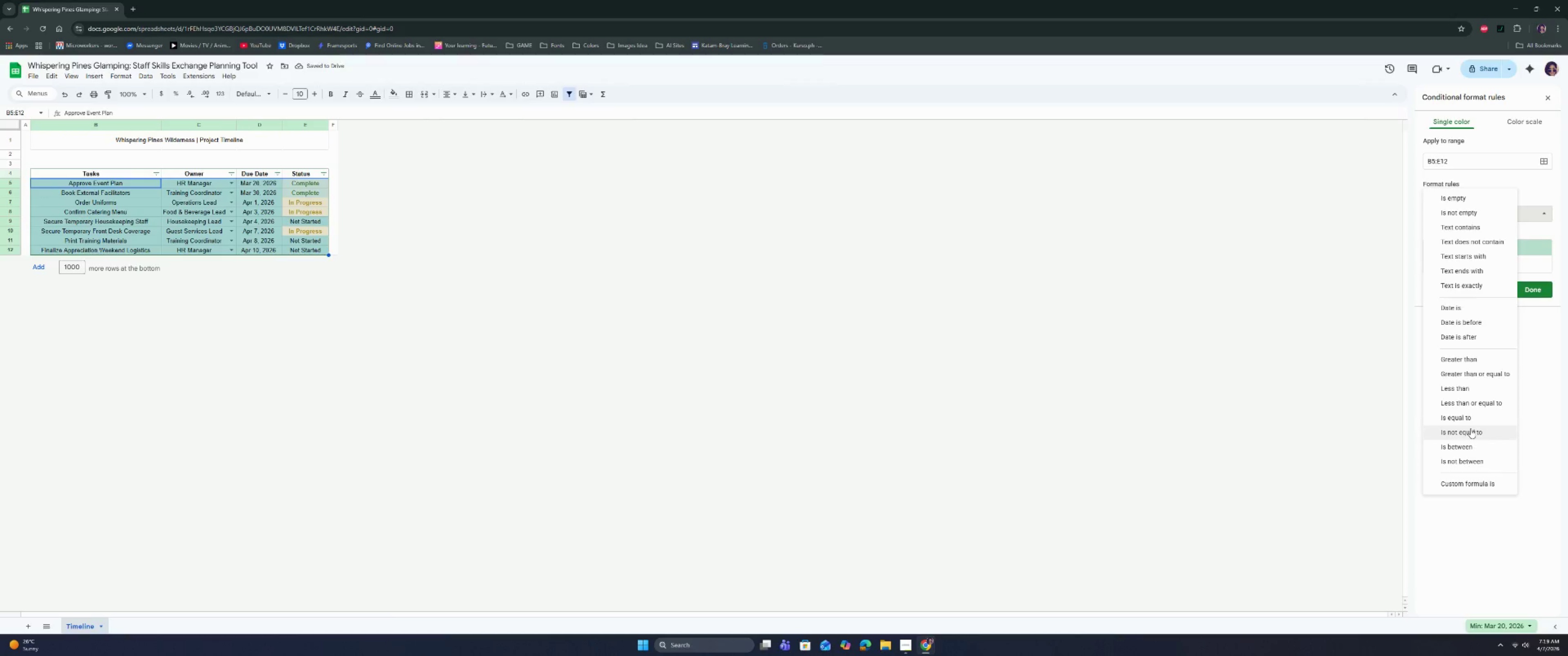 
left_click([1470, 421])
 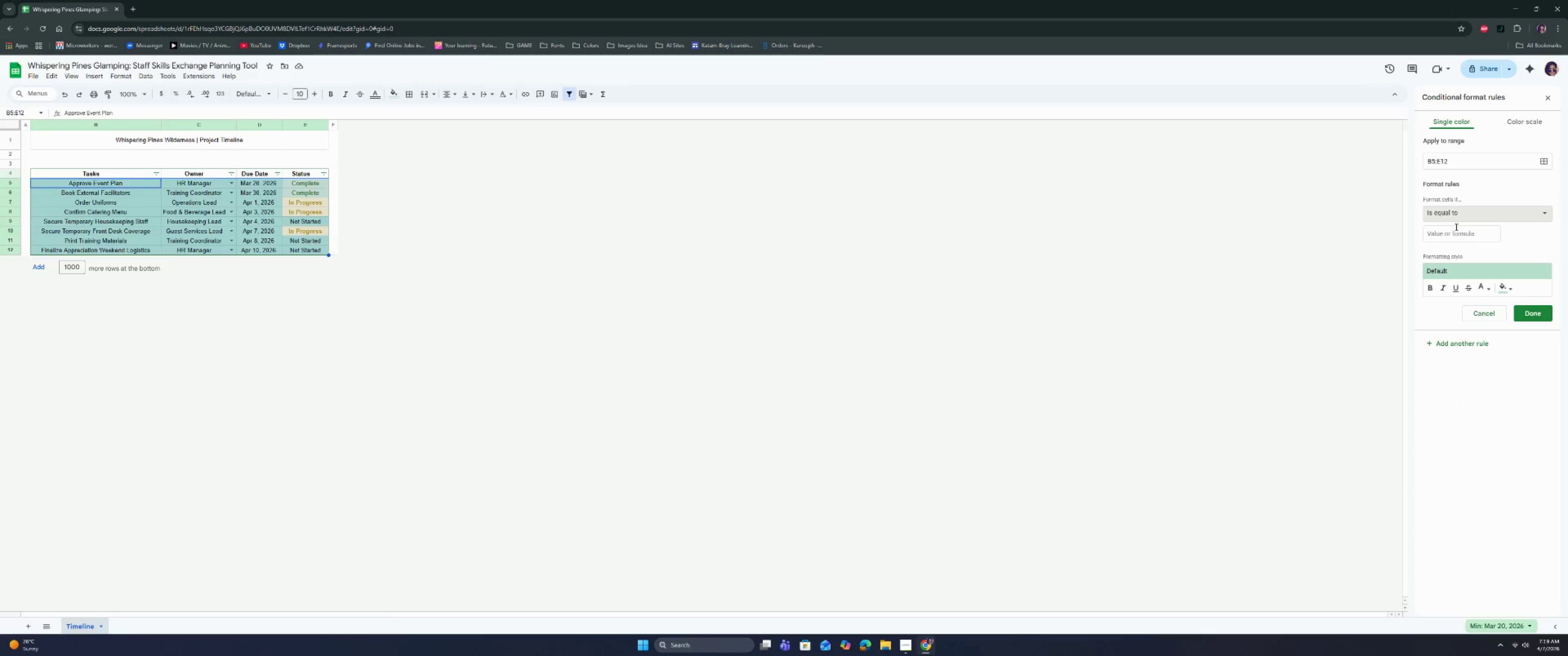 
left_click([1454, 231])
 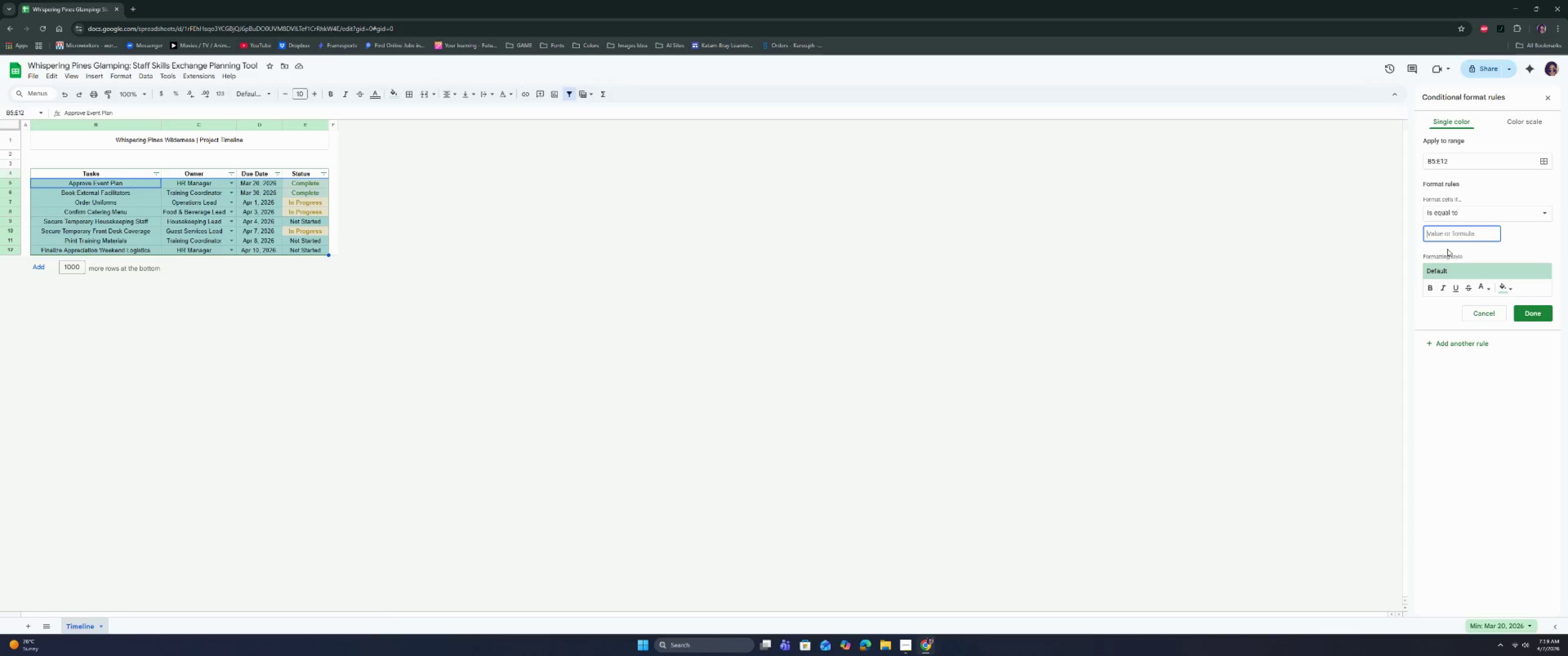 
mouse_move([1458, 261])
 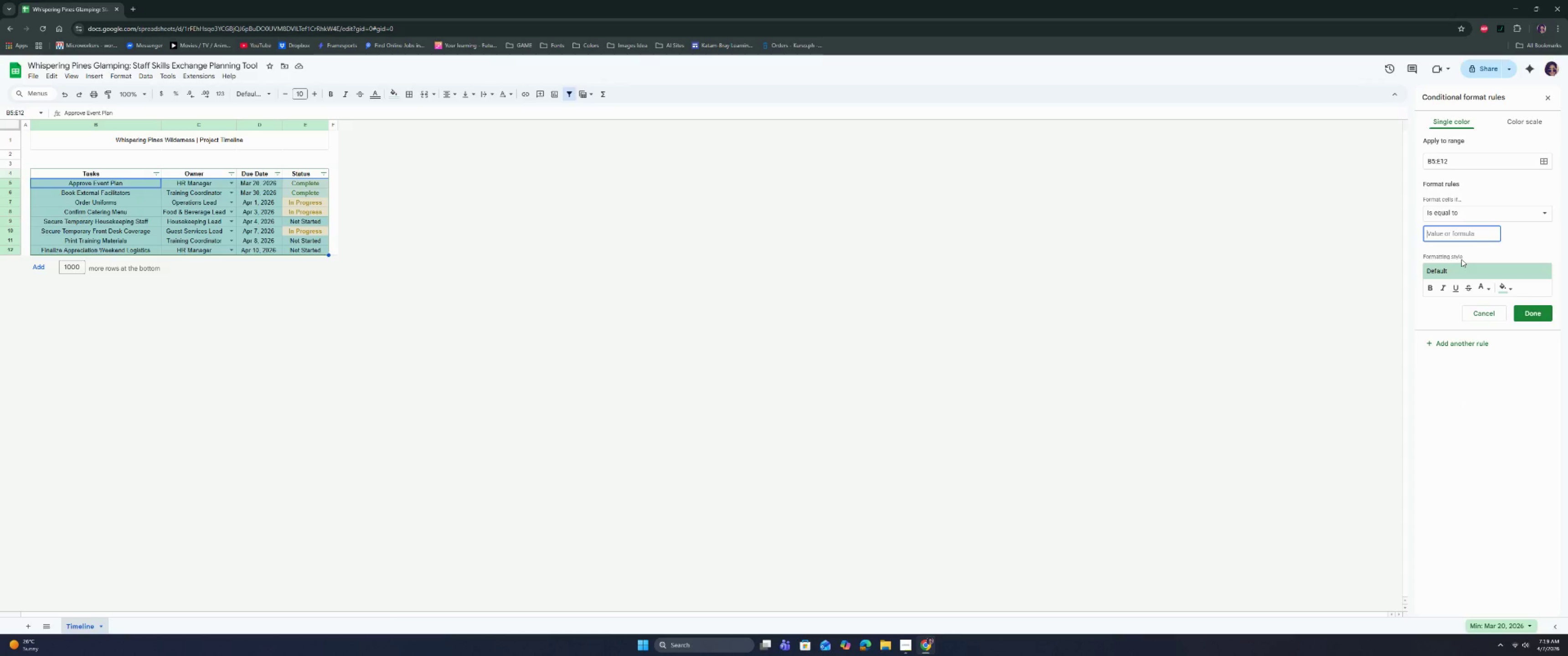 
type(Not Started)
 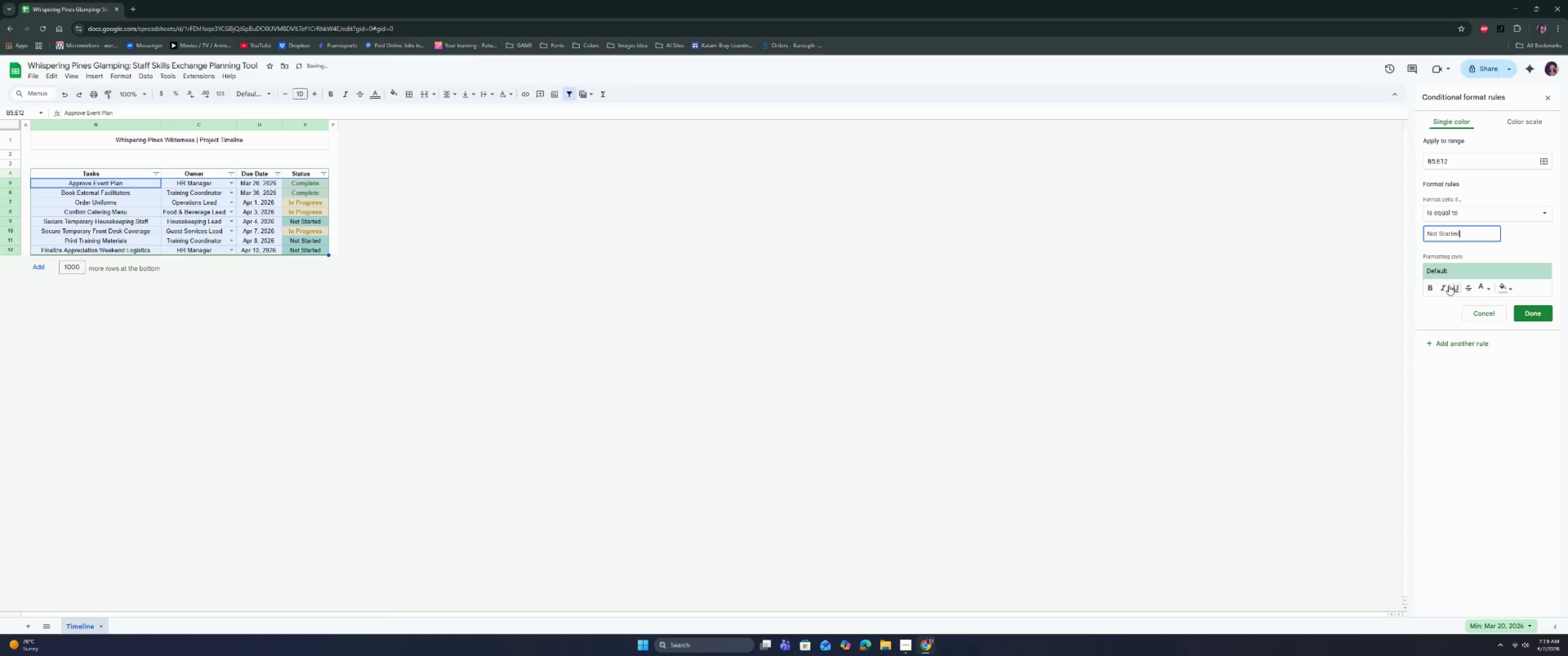 
left_click([1481, 286])
 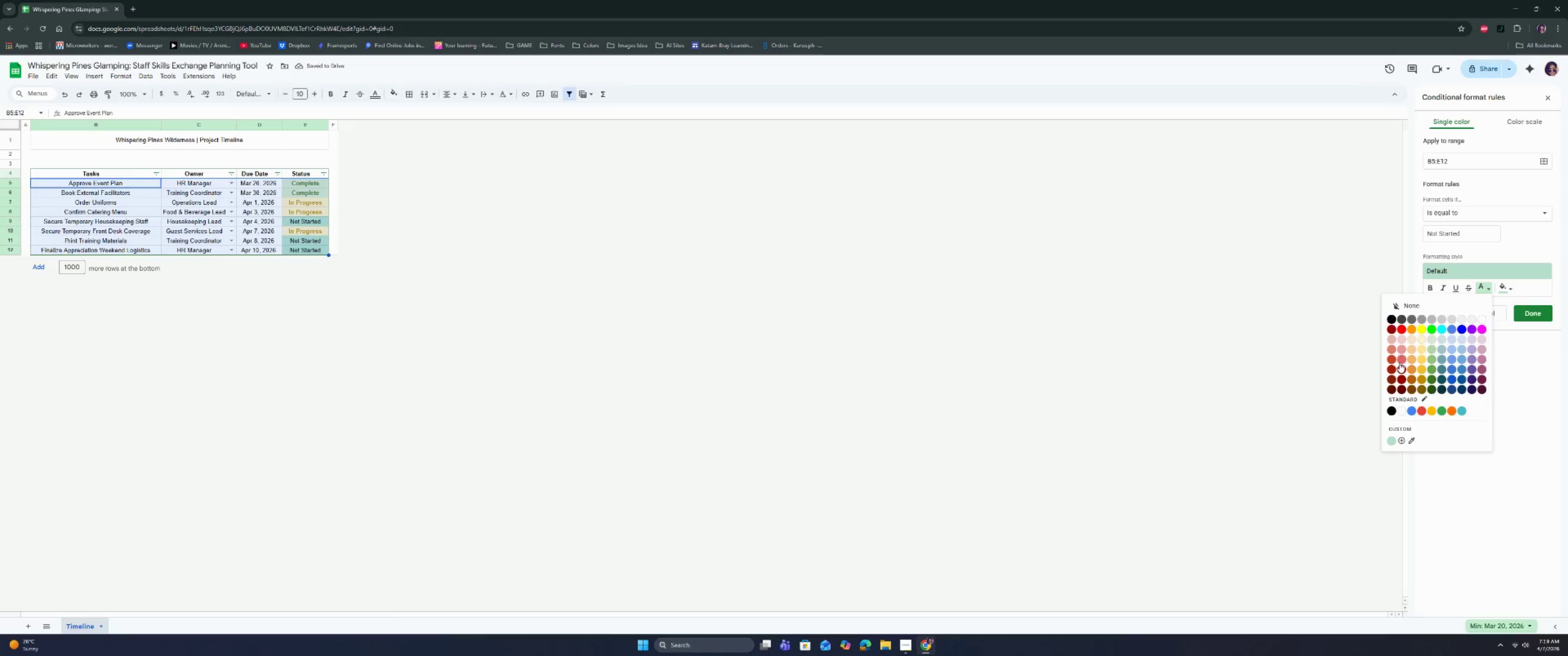 
left_click([1400, 369])
 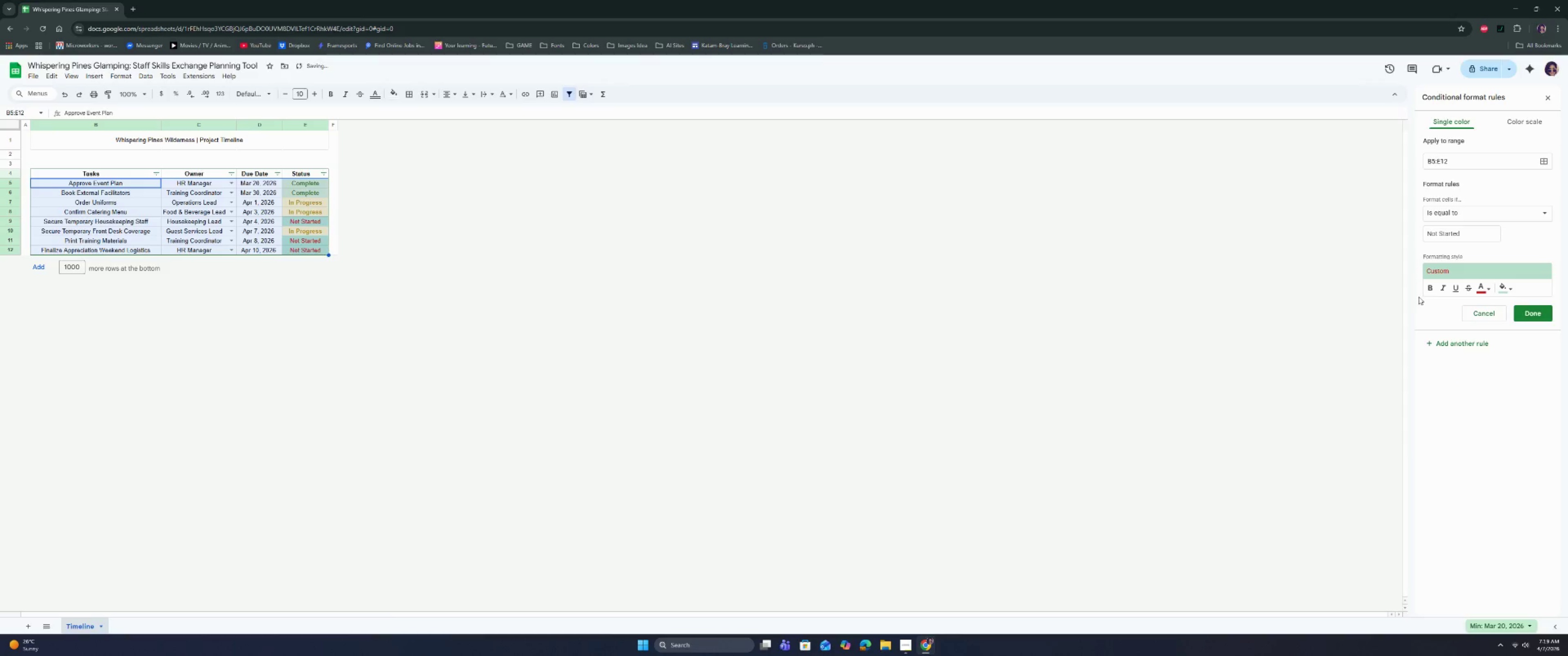 
left_click([1424, 291])
 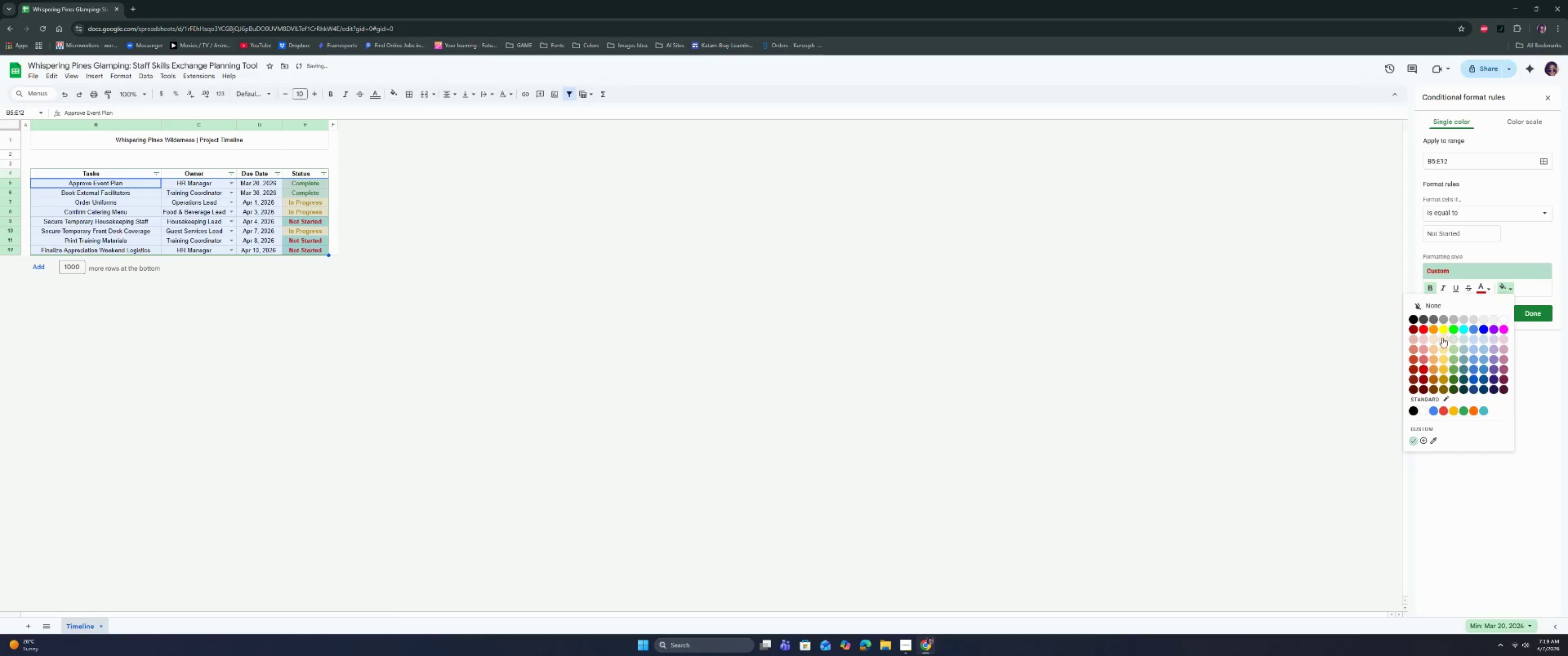 
left_click([1424, 339])
 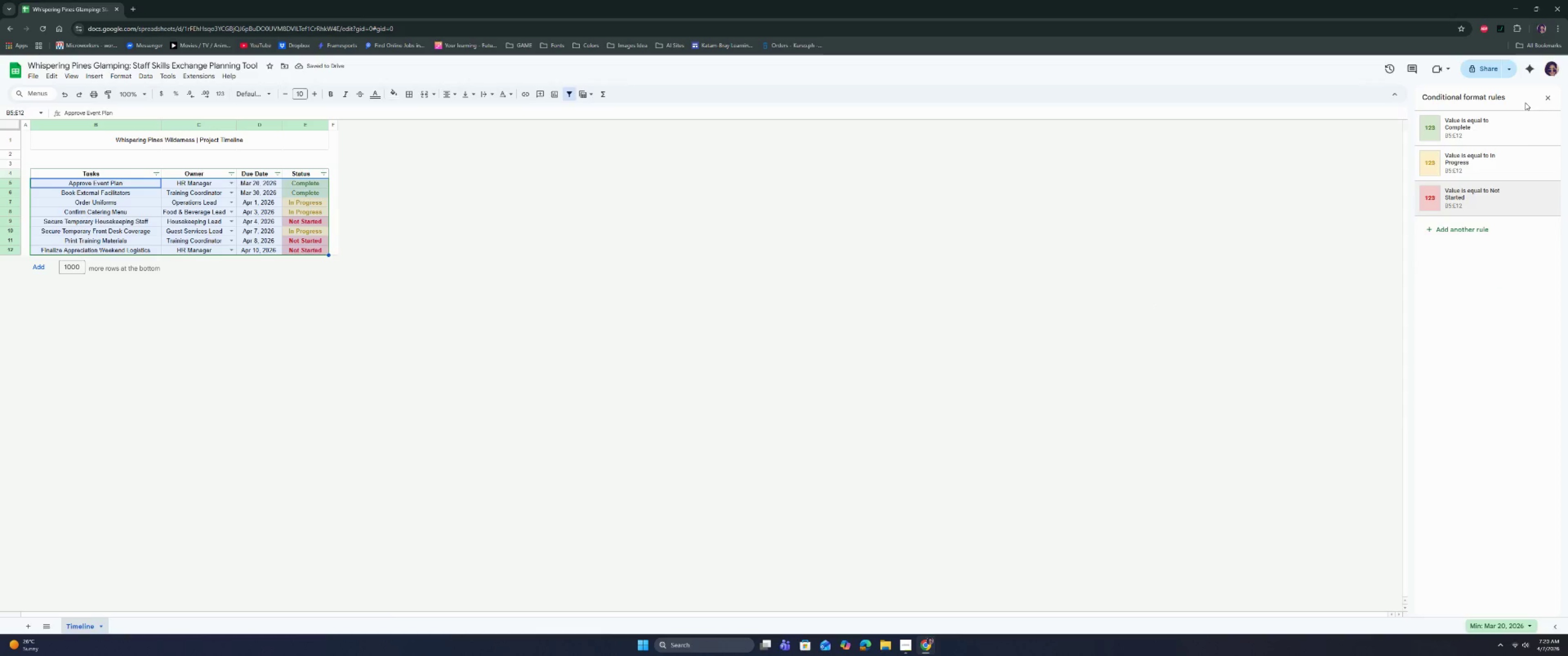 
double_click([689, 337])
 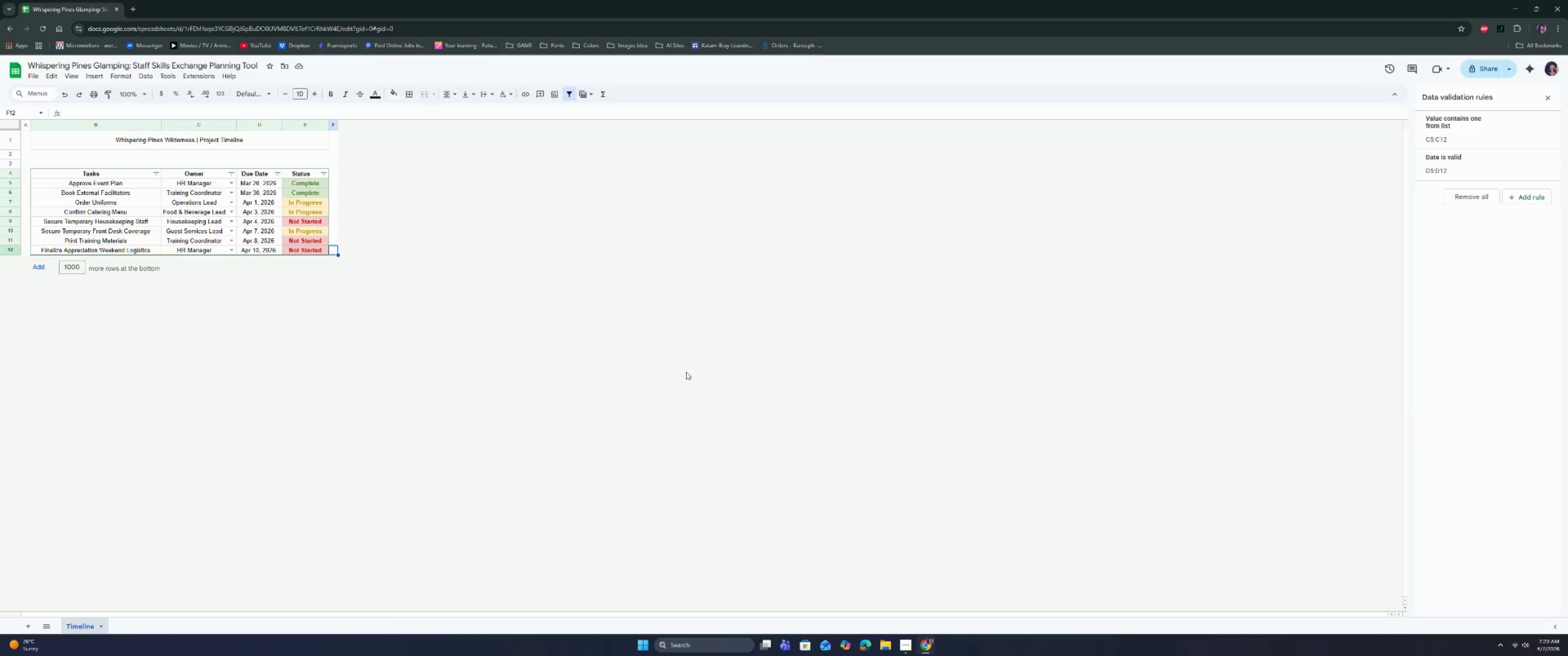 
left_click([911, 641])